 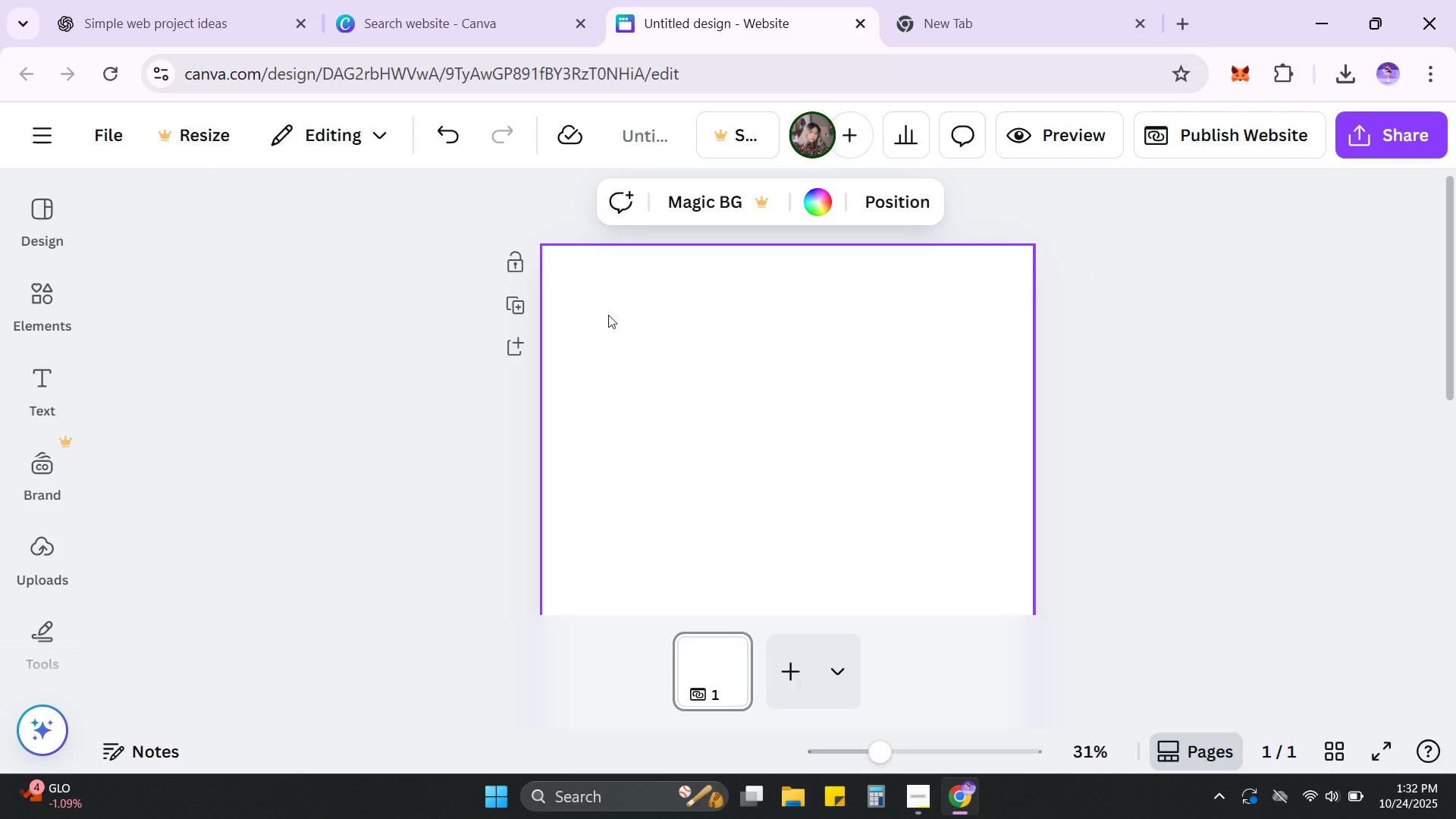 
right_click([608, 315])
 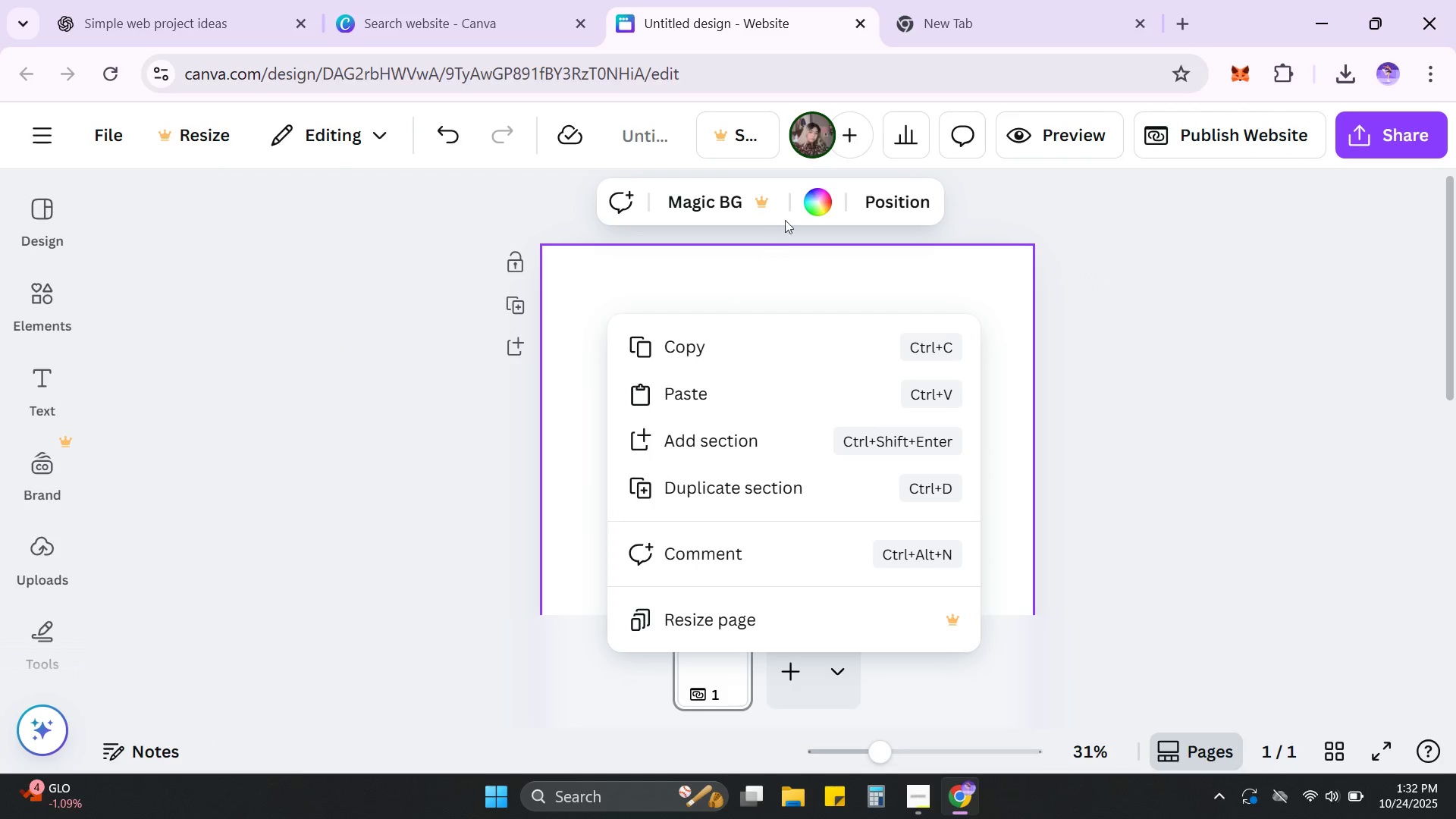 
mouse_move([810, 212])
 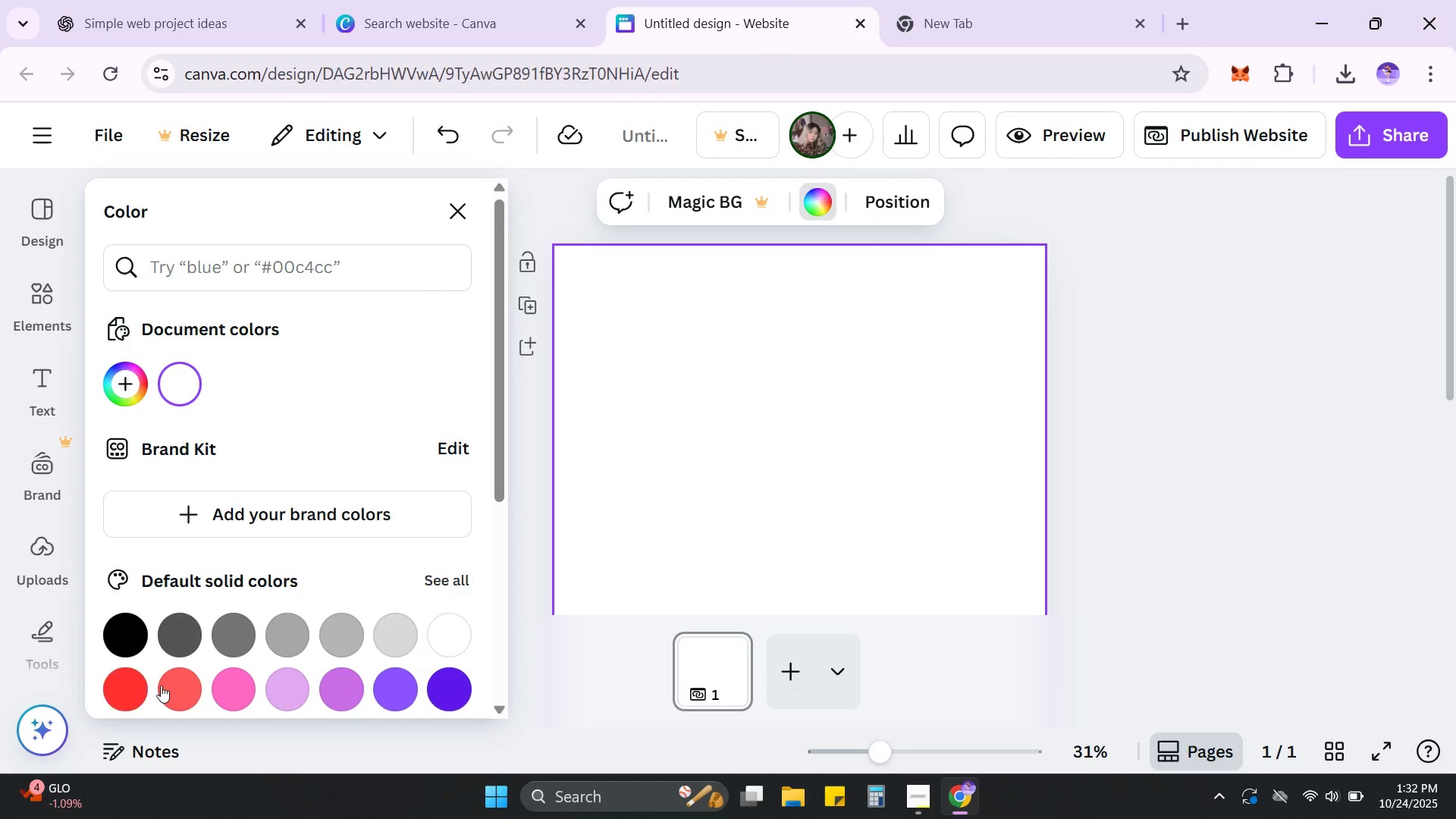 
left_click([172, 691])
 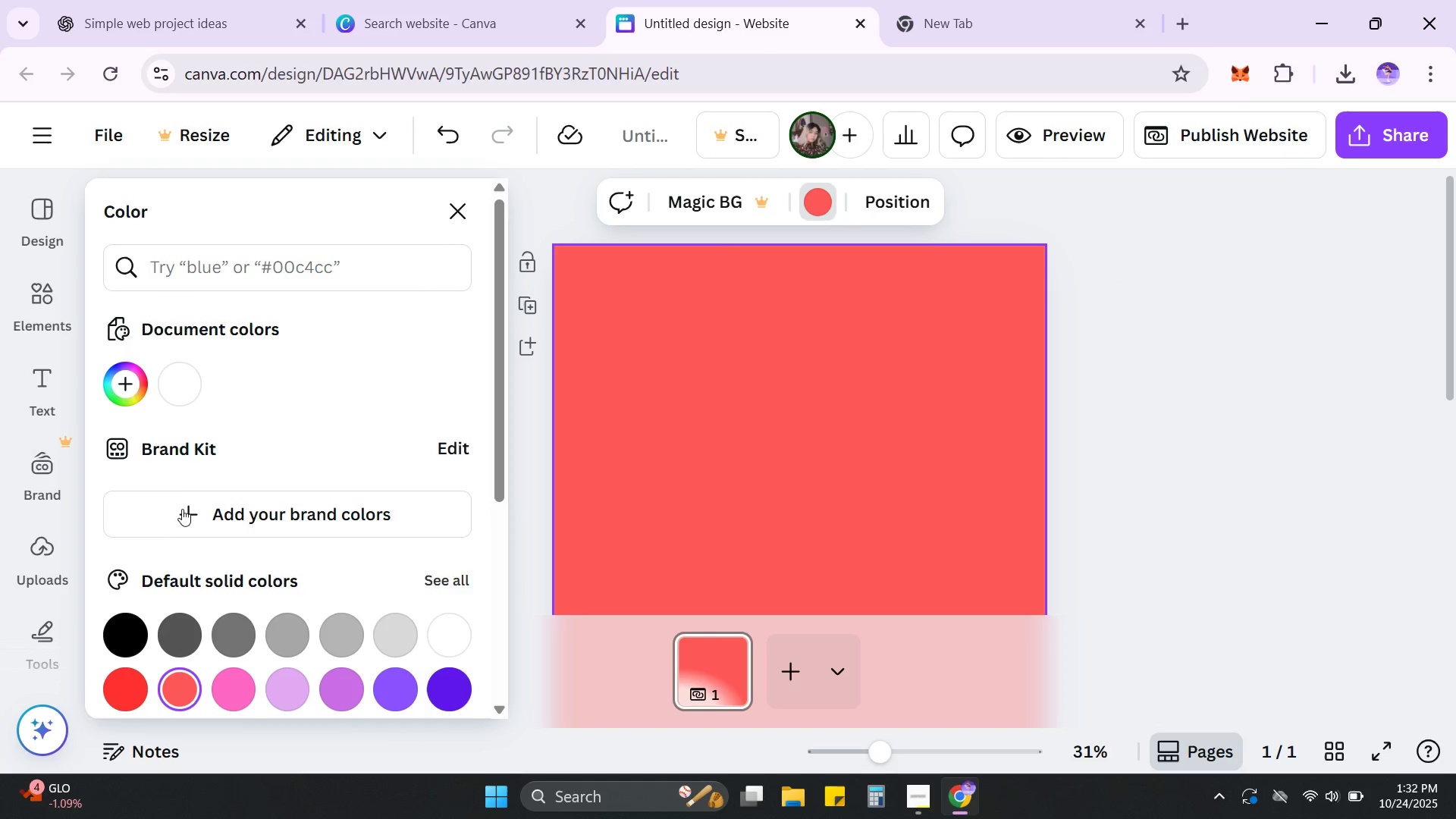 
left_click([133, 384])
 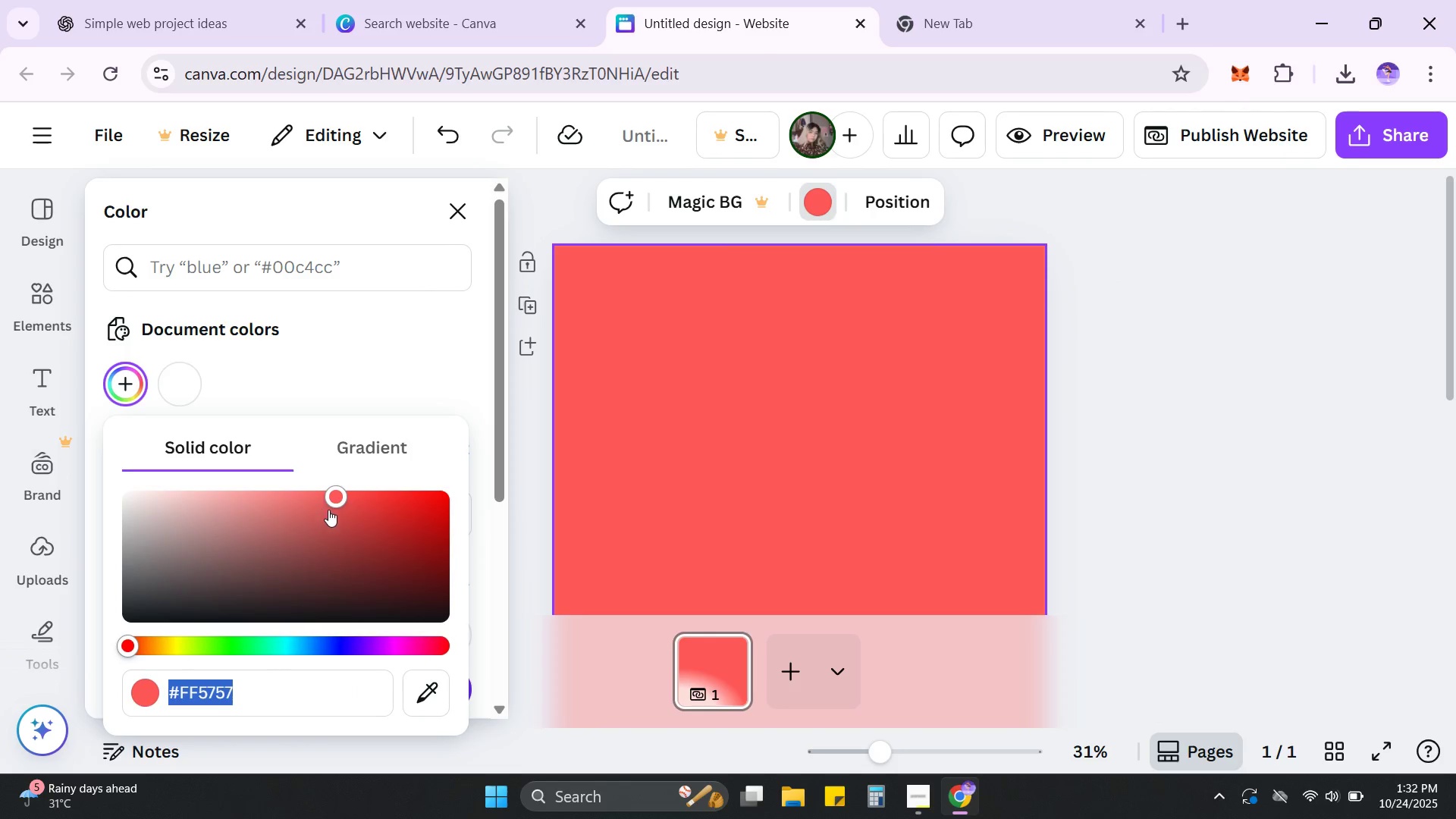 
left_click_drag(start_coordinate=[332, 494], to_coordinate=[303, 482])
 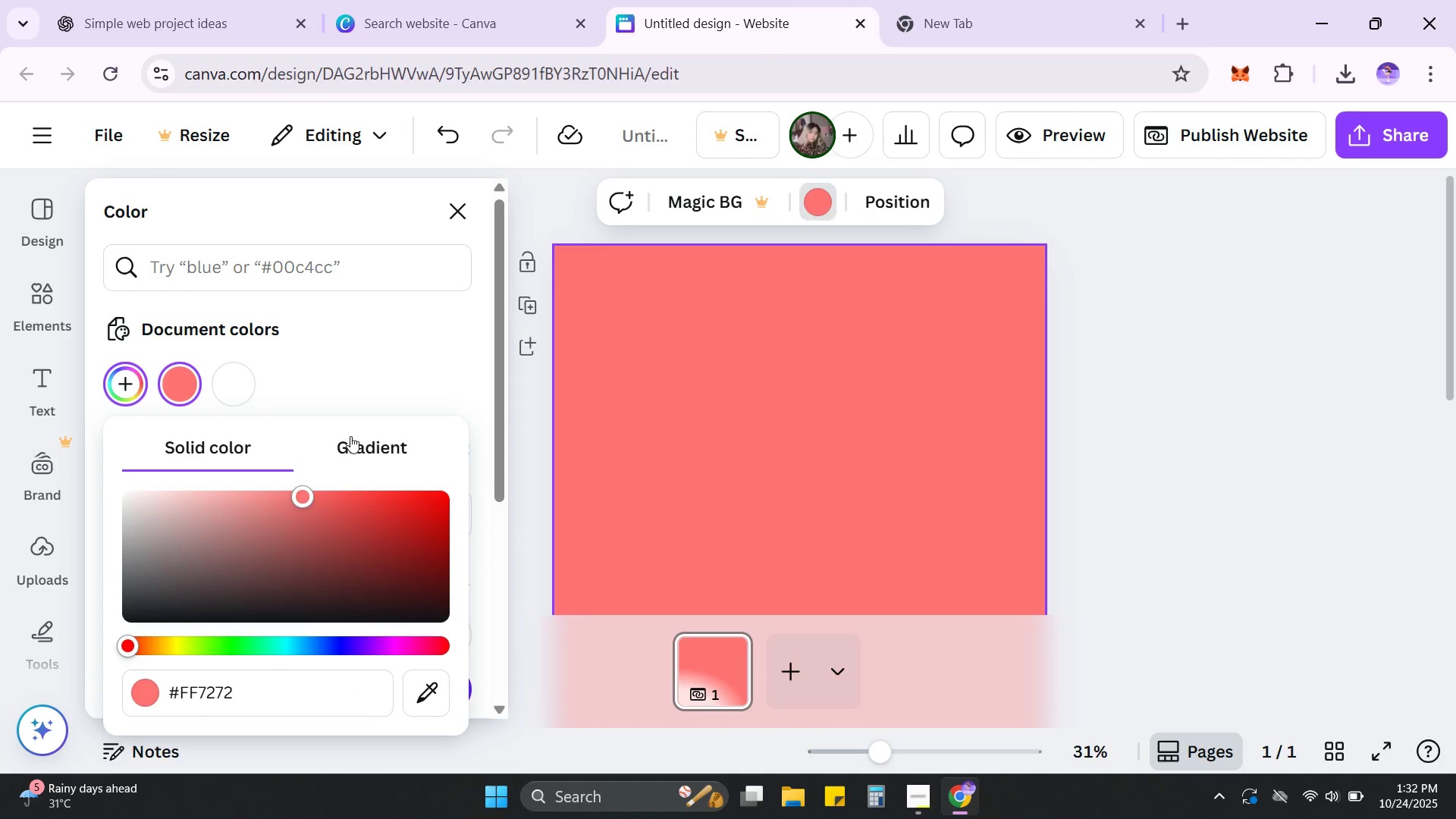 
left_click([350, 436])
 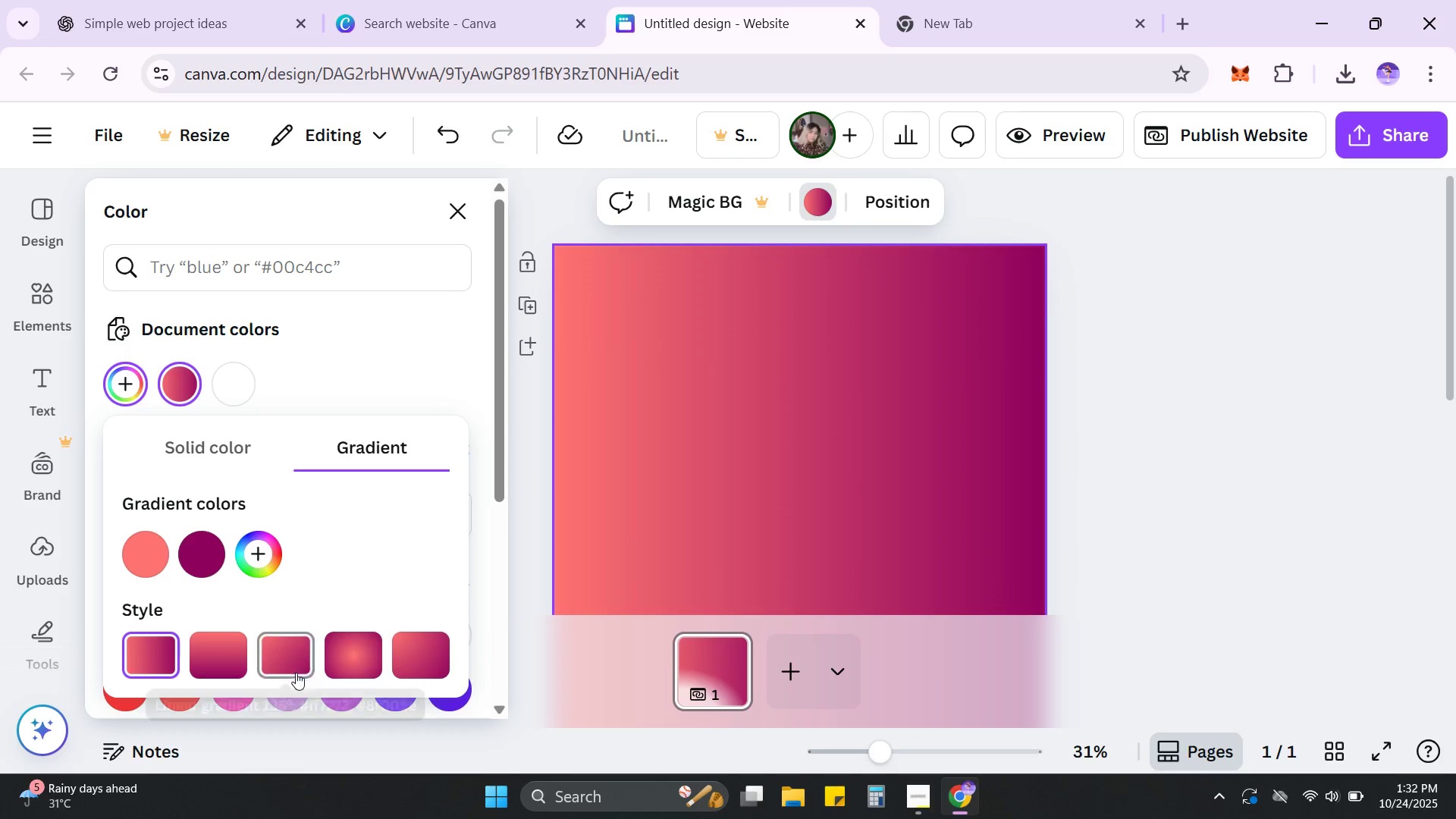 
left_click([224, 662])
 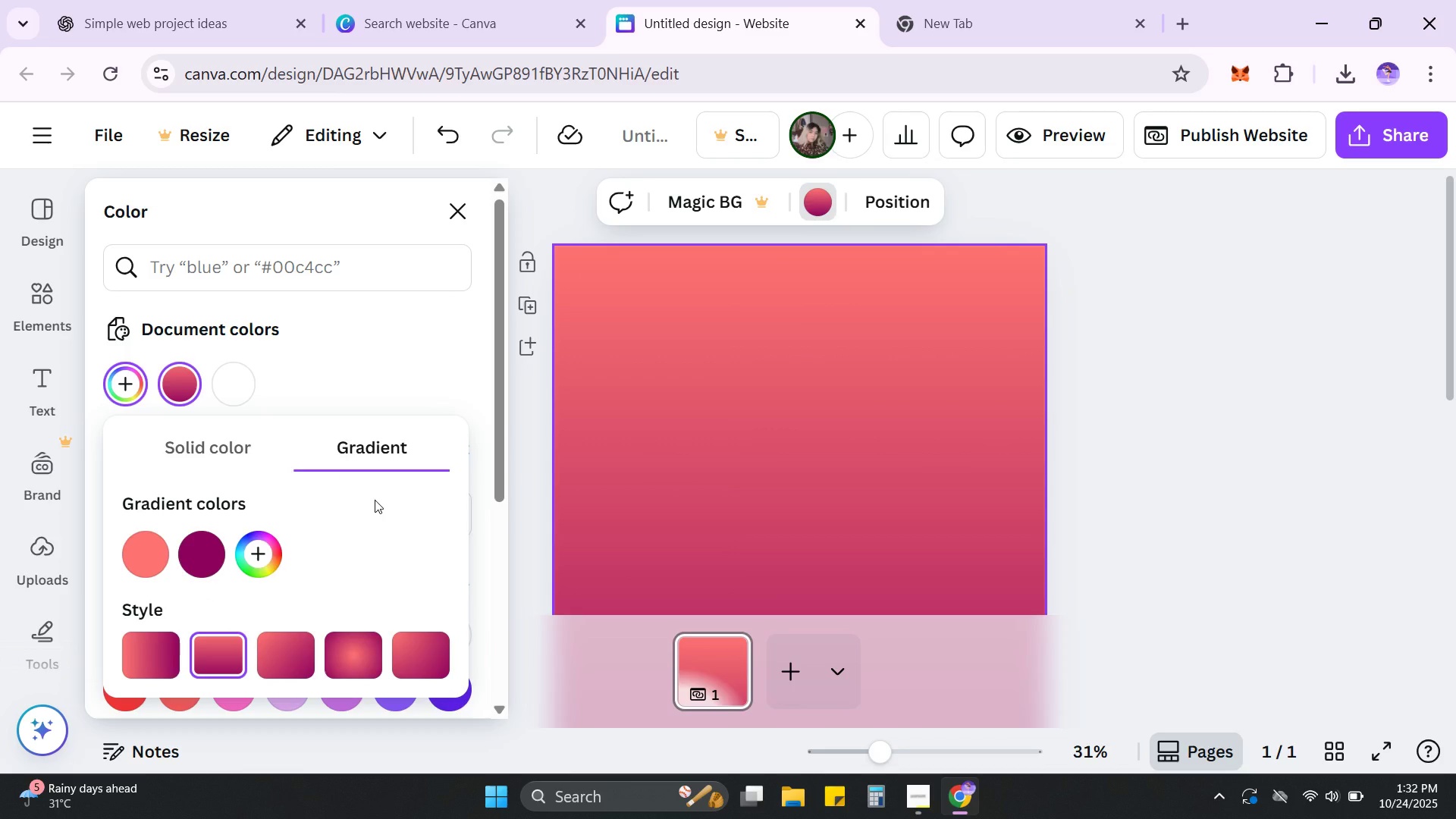 
scroll: coordinate [375, 500], scroll_direction: down, amount: 3.0
 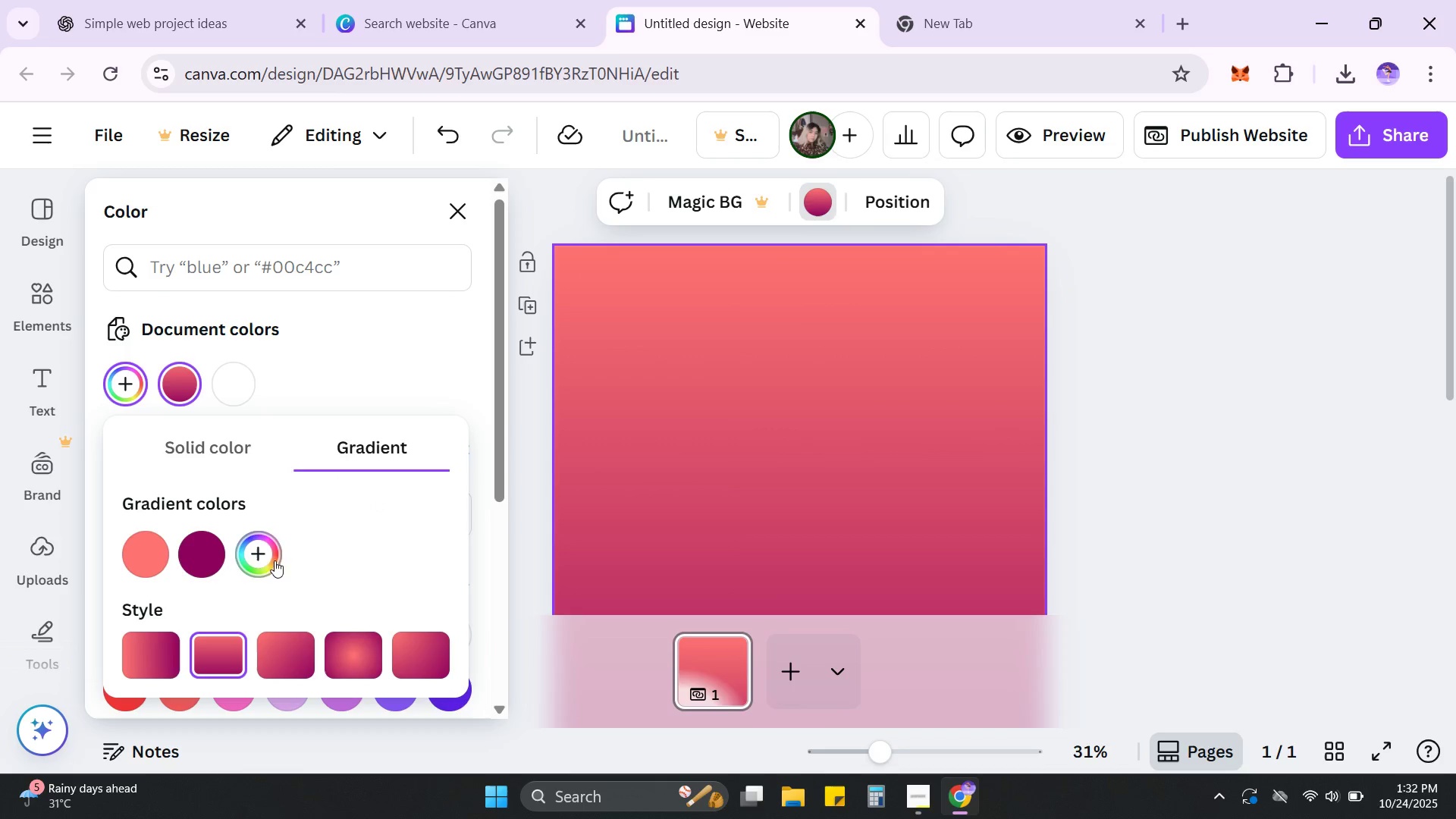 
left_click([266, 559])
 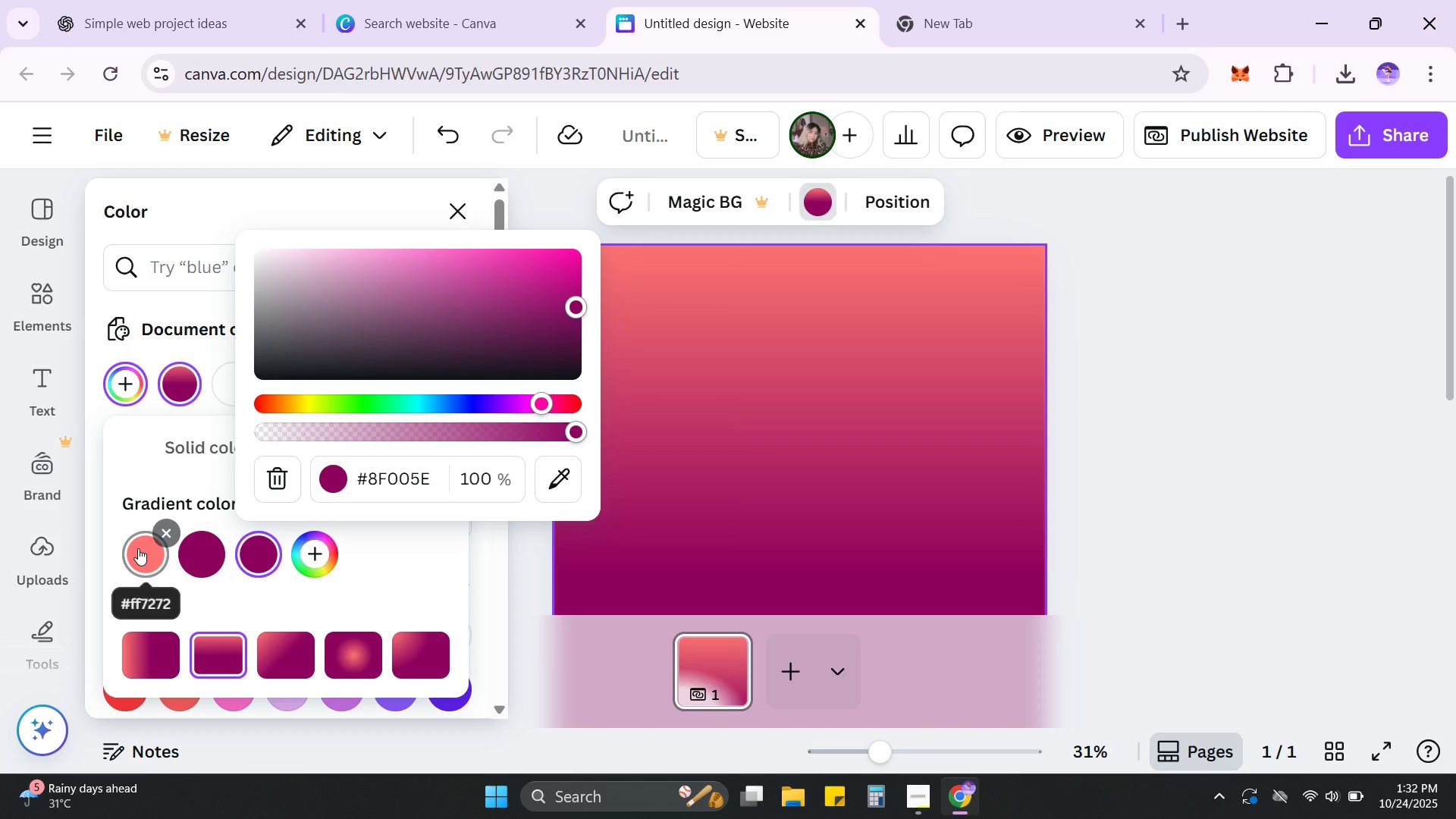 
left_click([201, 560])
 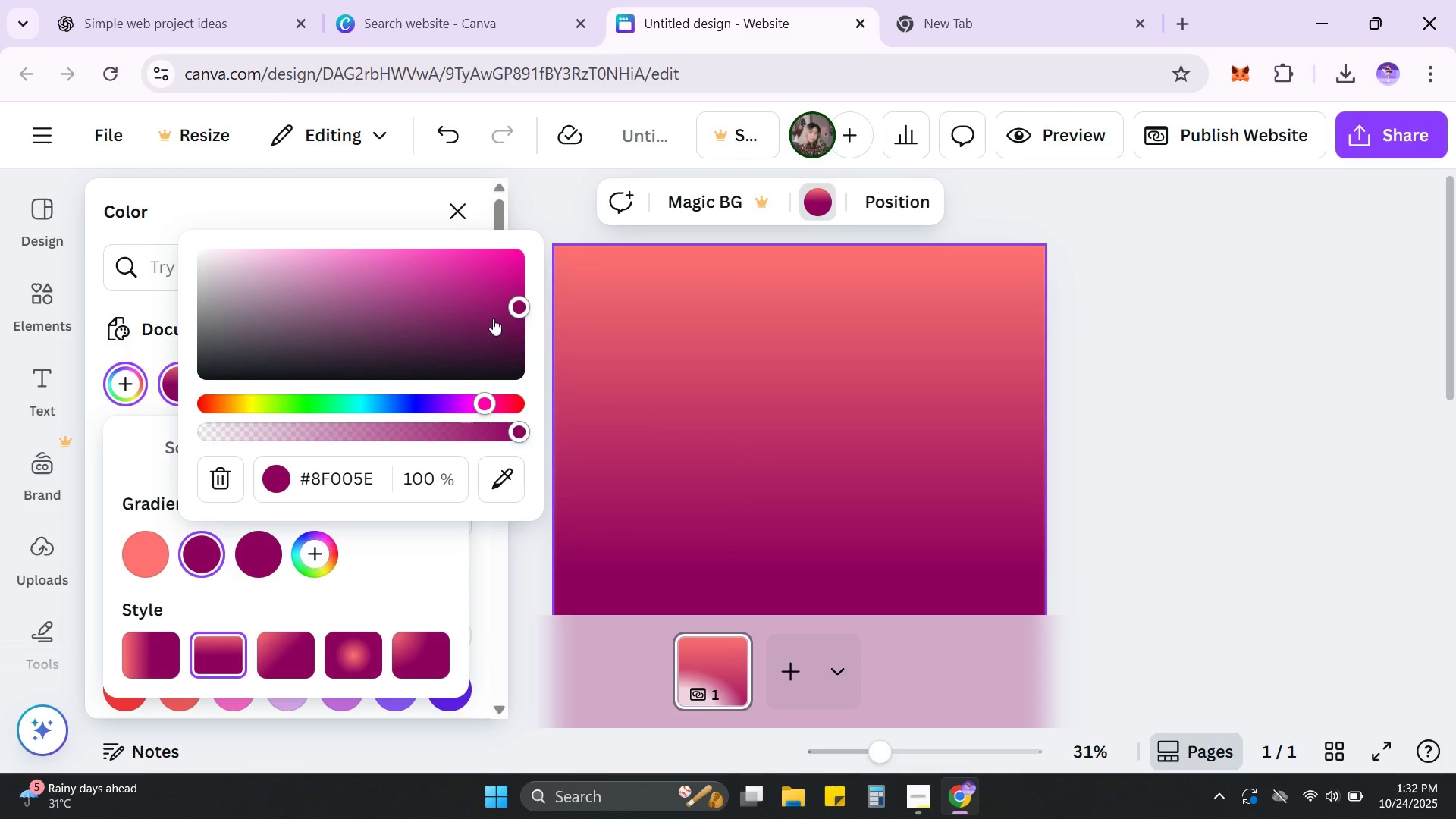 
left_click_drag(start_coordinate=[515, 310], to_coordinate=[300, 293])
 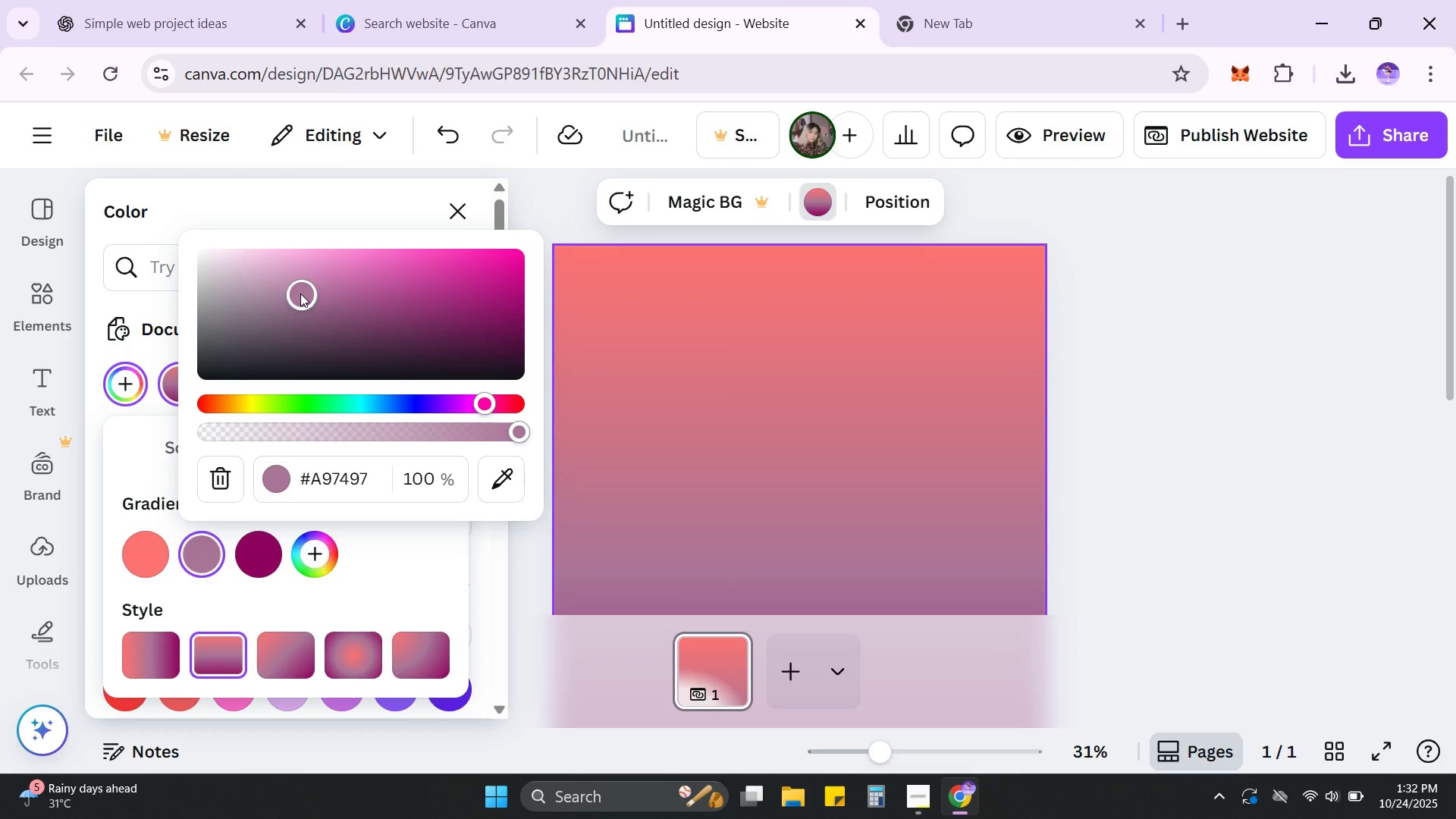 
left_click([300, 293])
 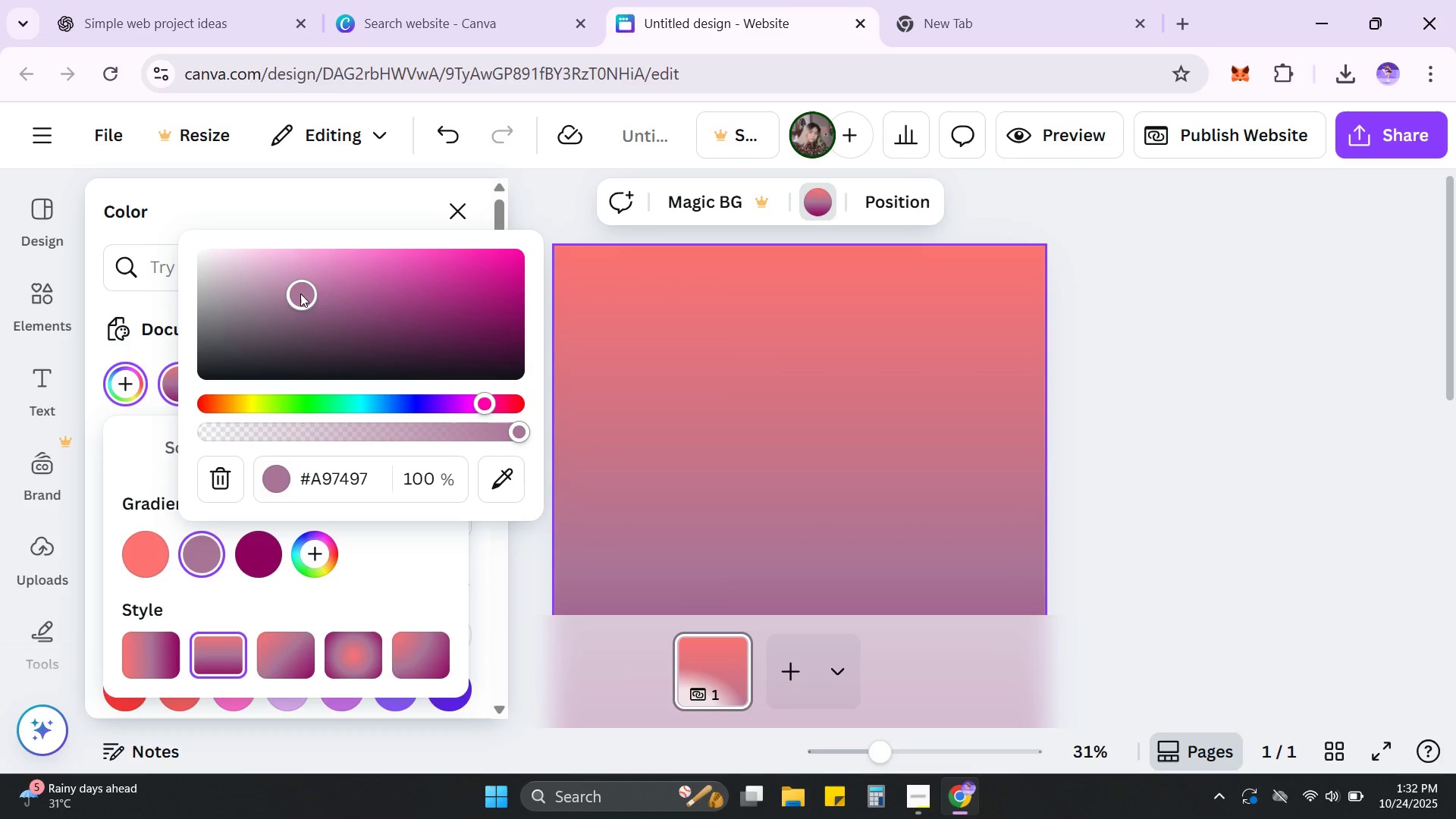 
left_click_drag(start_coordinate=[300, 293], to_coordinate=[291, 289])
 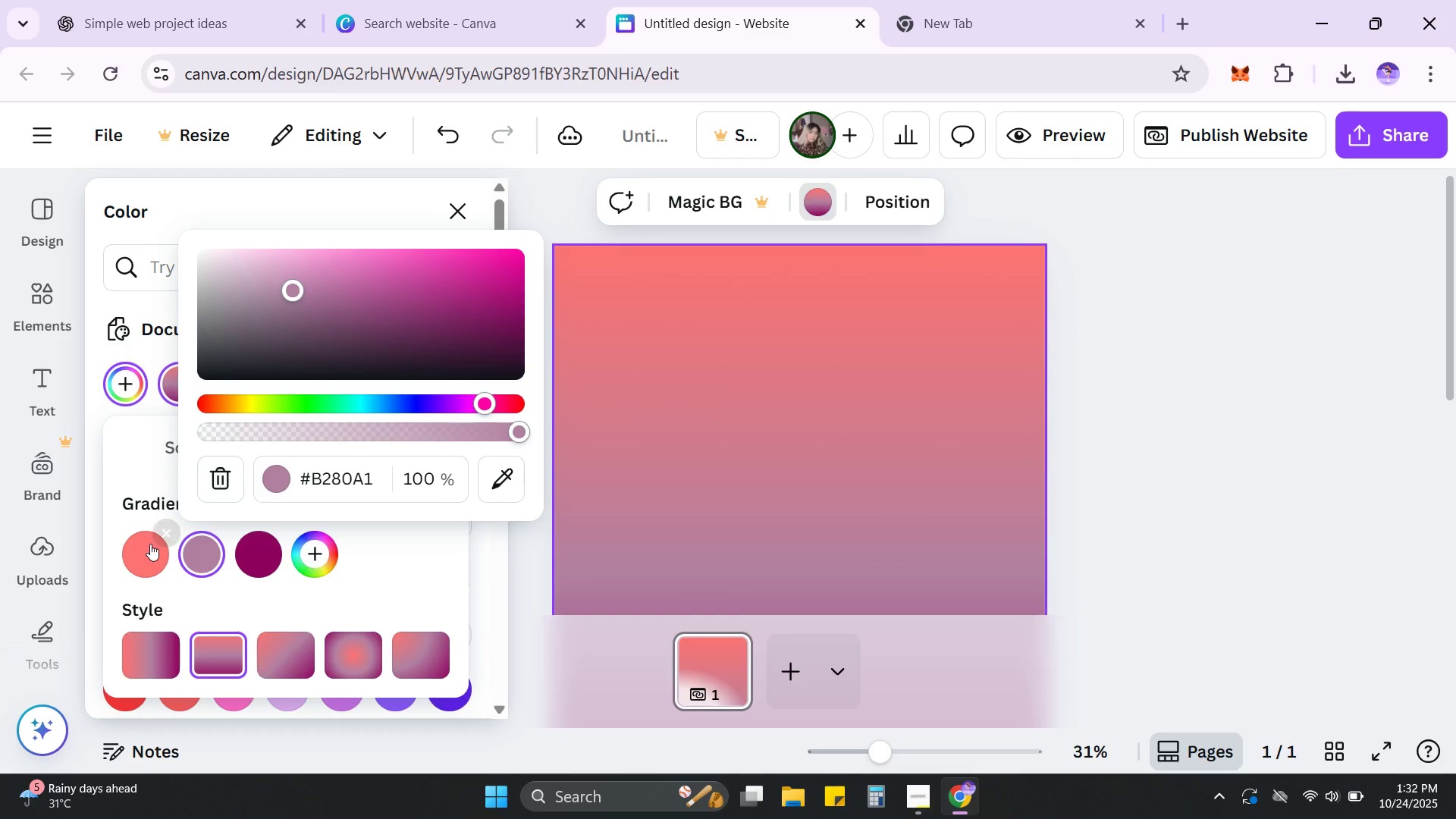 
left_click([145, 548])
 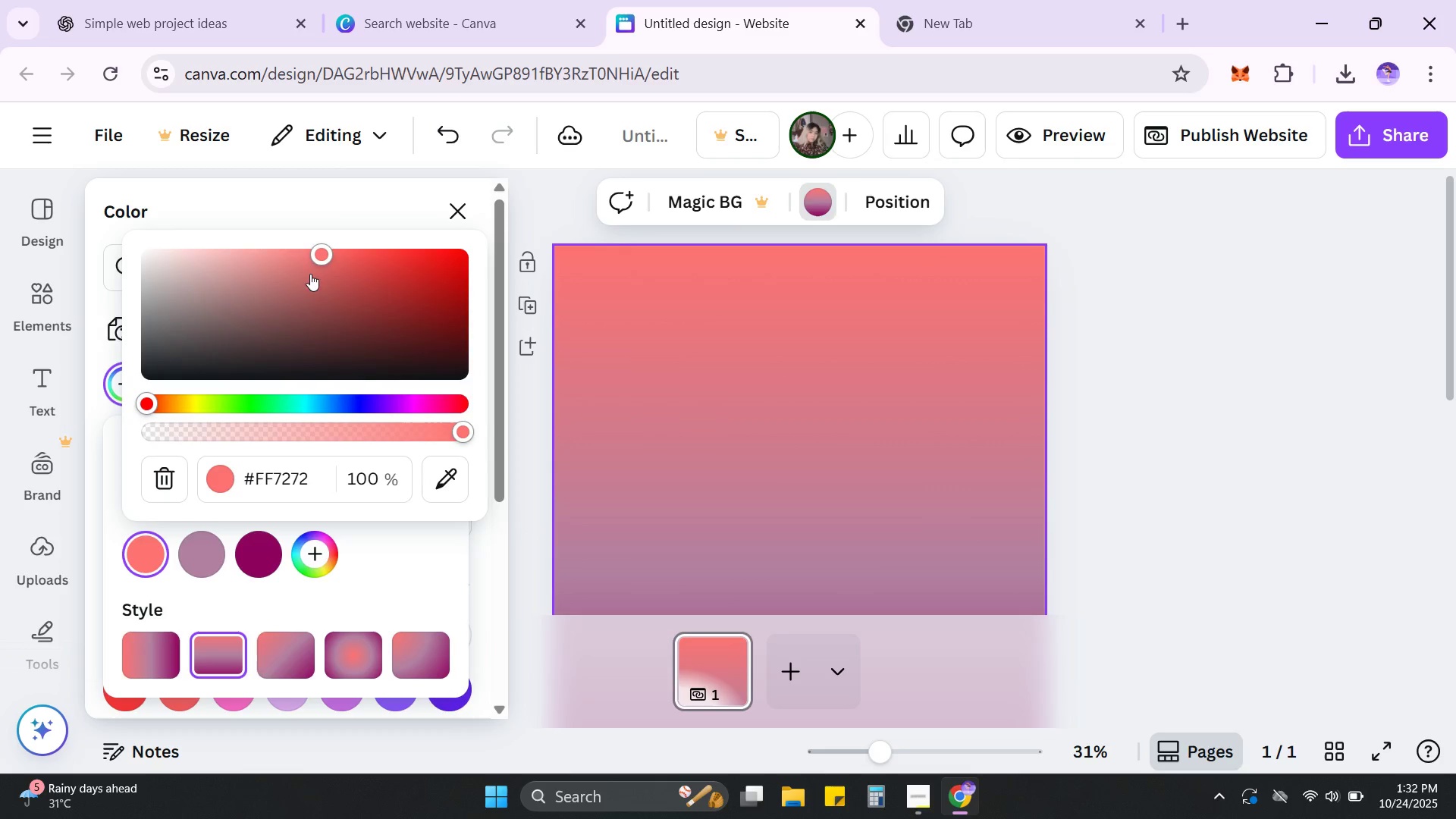 
left_click_drag(start_coordinate=[311, 253], to_coordinate=[271, 236])
 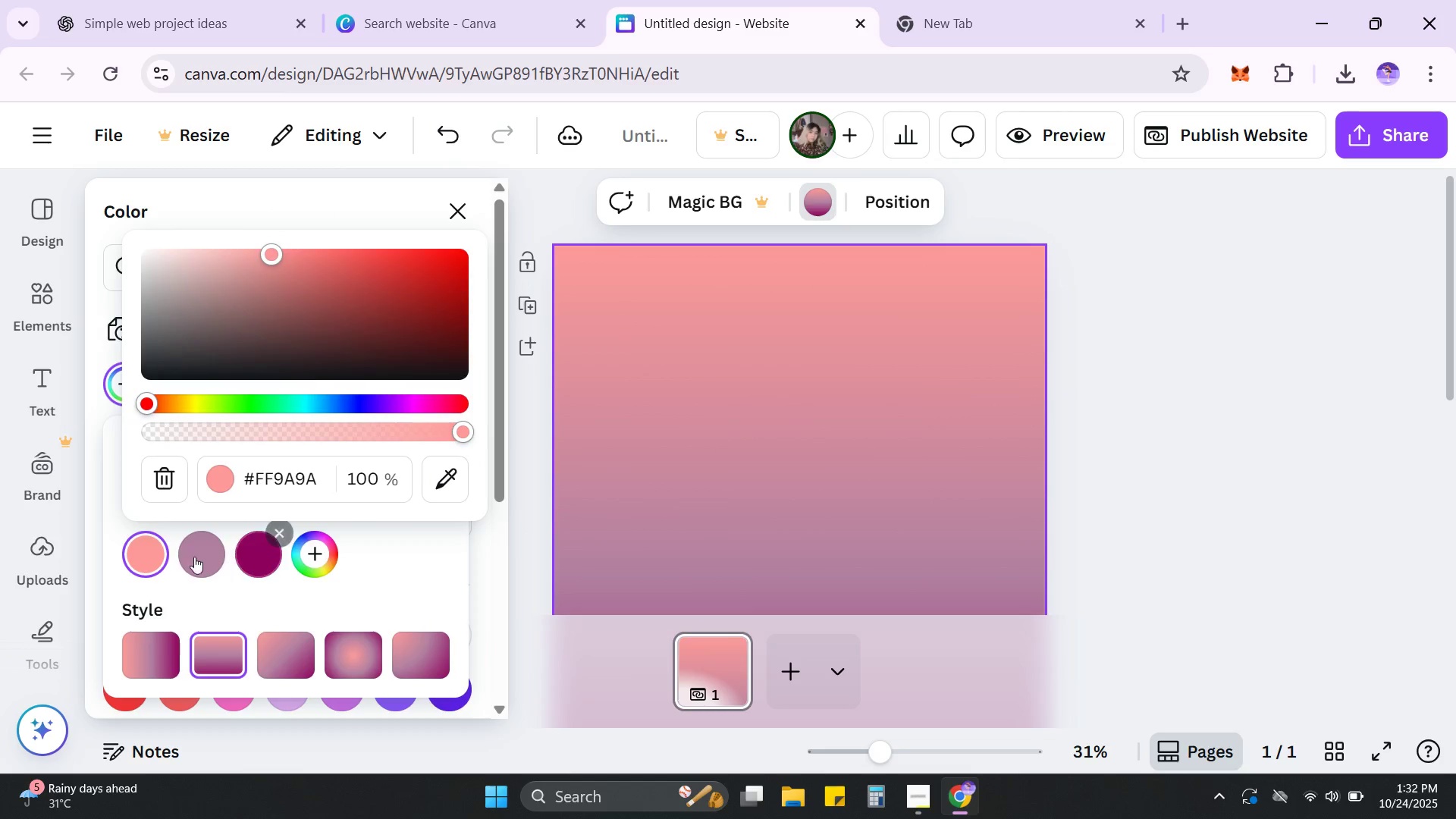 
left_click([193, 557])
 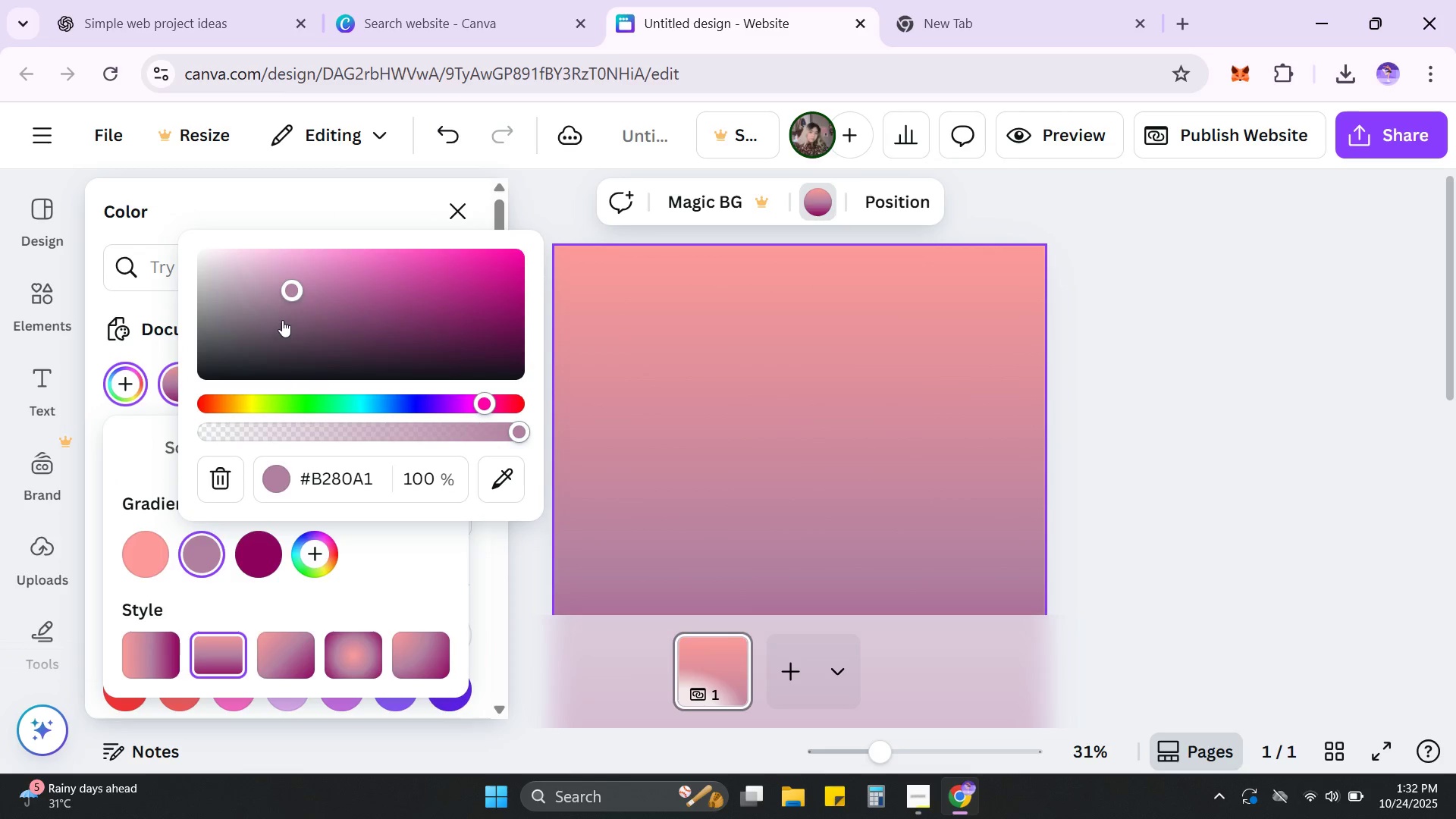 
left_click_drag(start_coordinate=[282, 297], to_coordinate=[275, 284])
 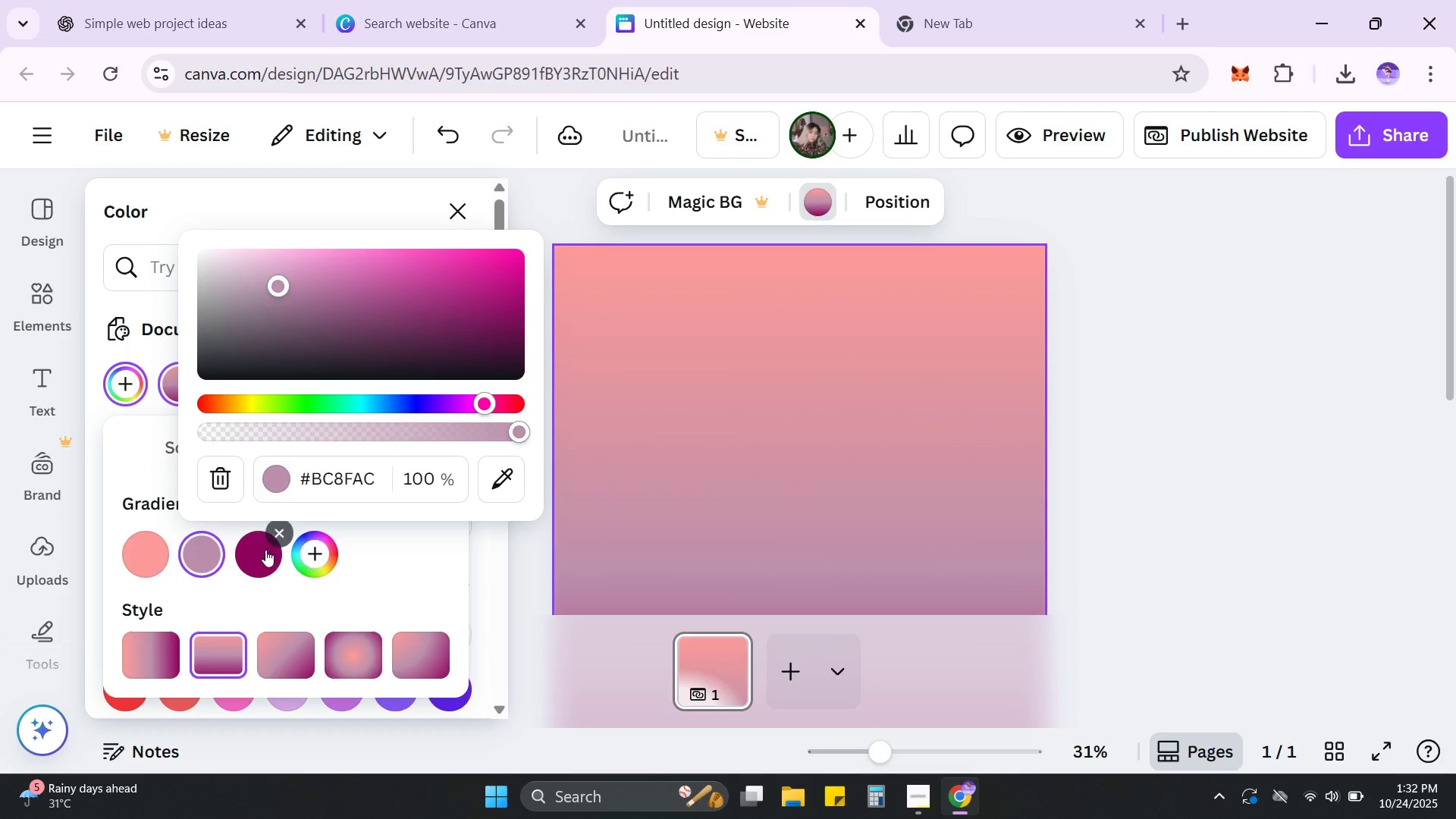 
left_click([265, 555])
 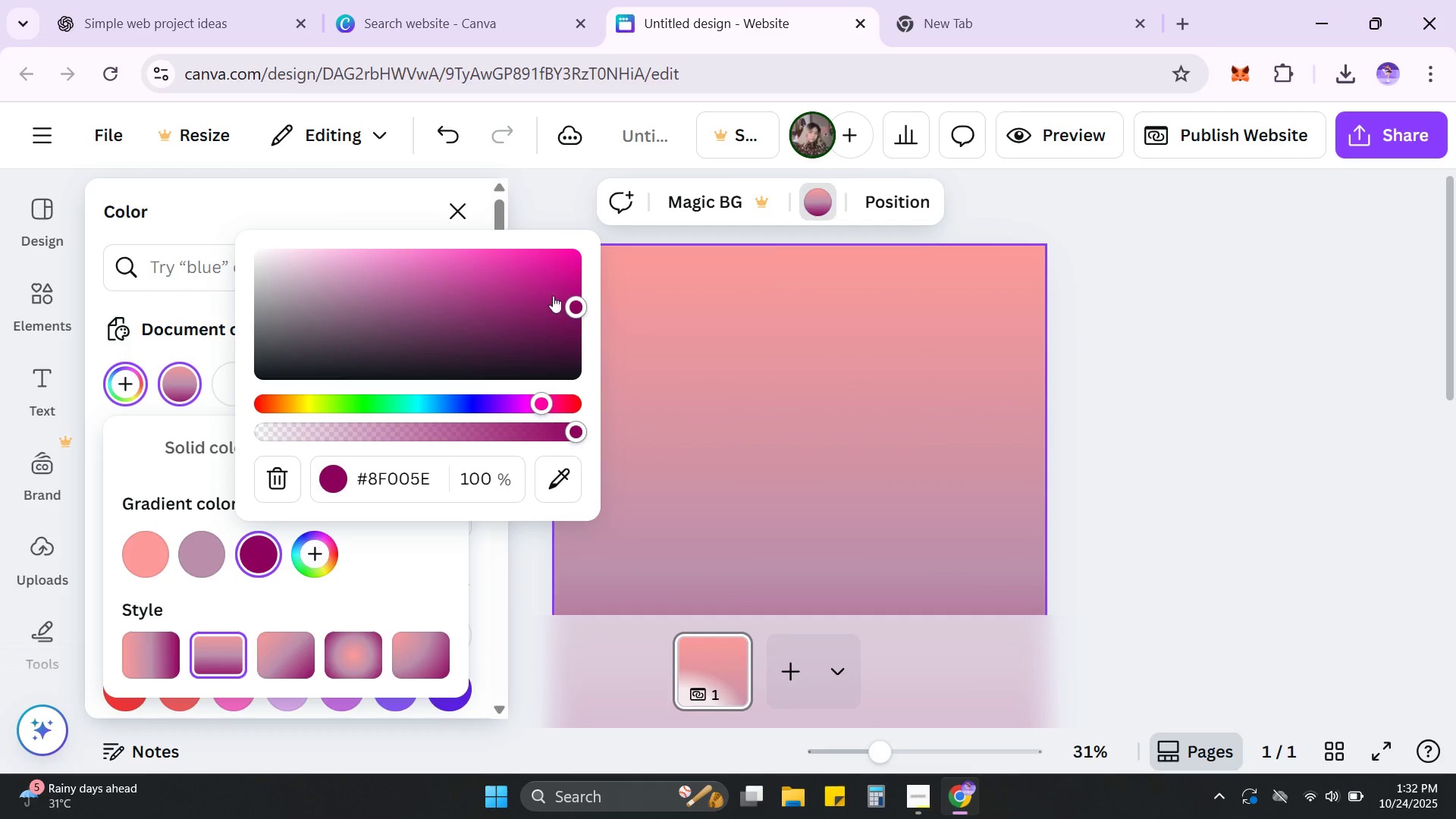 
left_click_drag(start_coordinate=[570, 301], to_coordinate=[464, 245])
 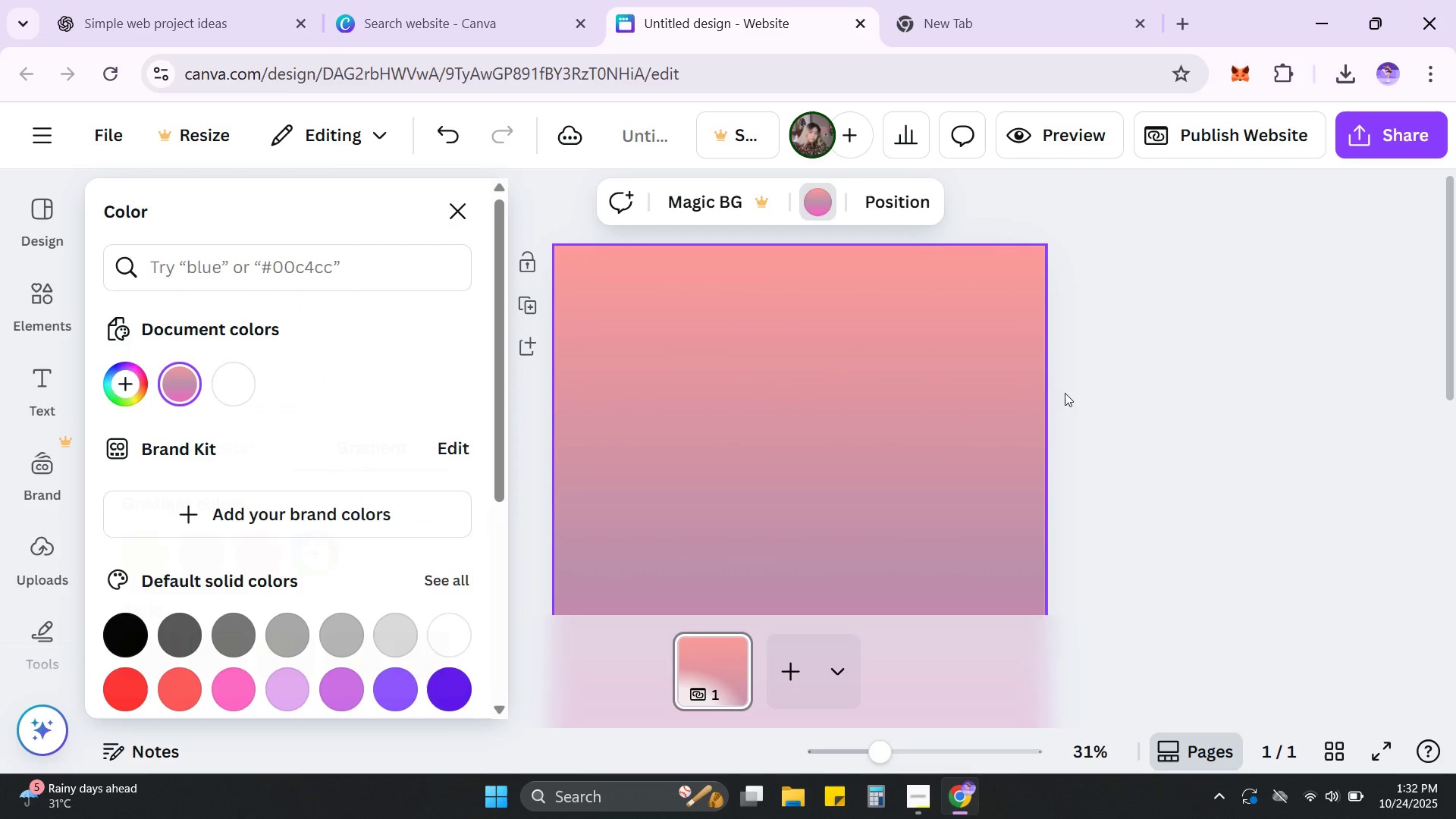 
double_click([1098, 393])
 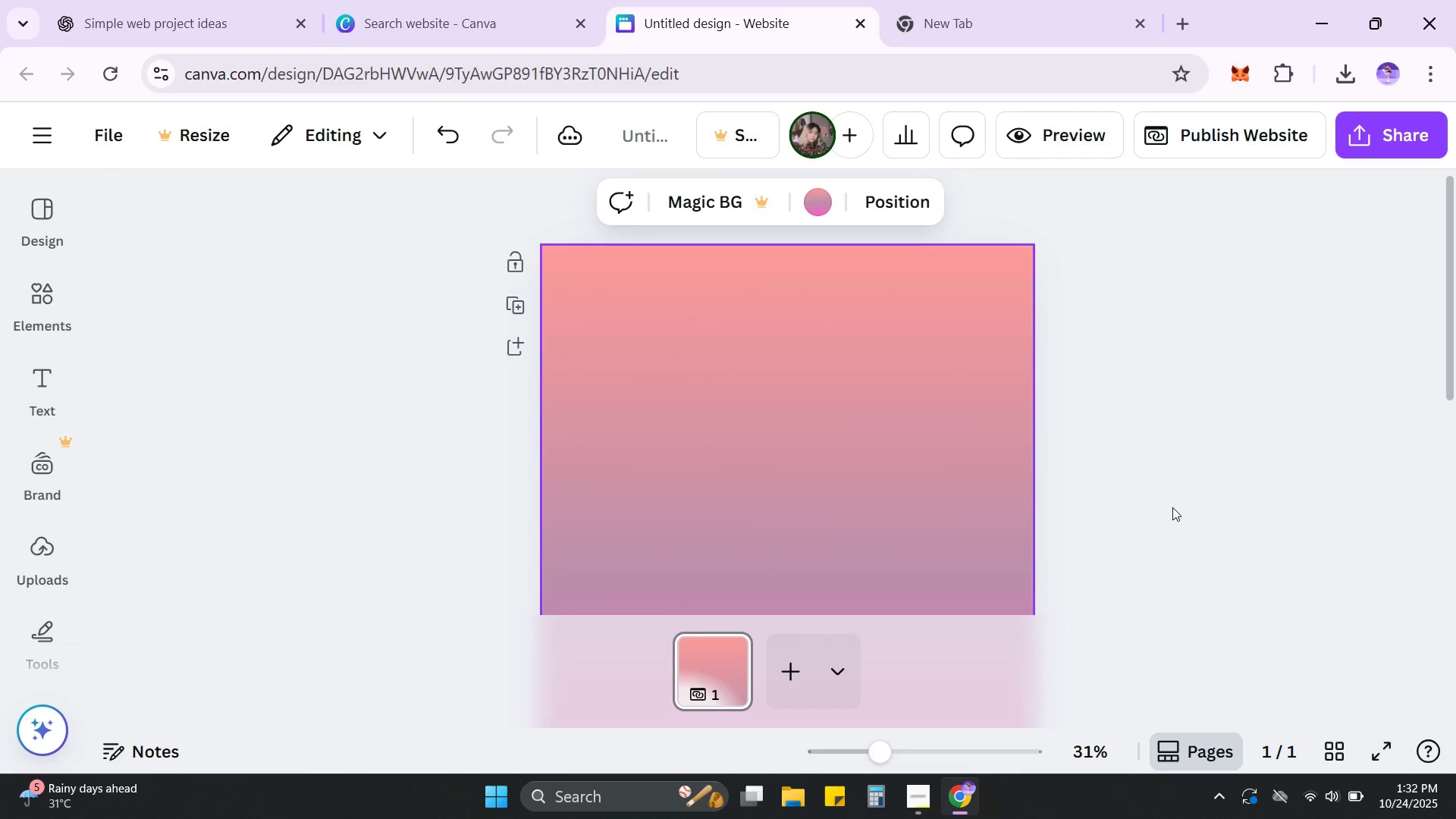 
scroll: coordinate [1172, 506], scroll_direction: down, amount: 5.0
 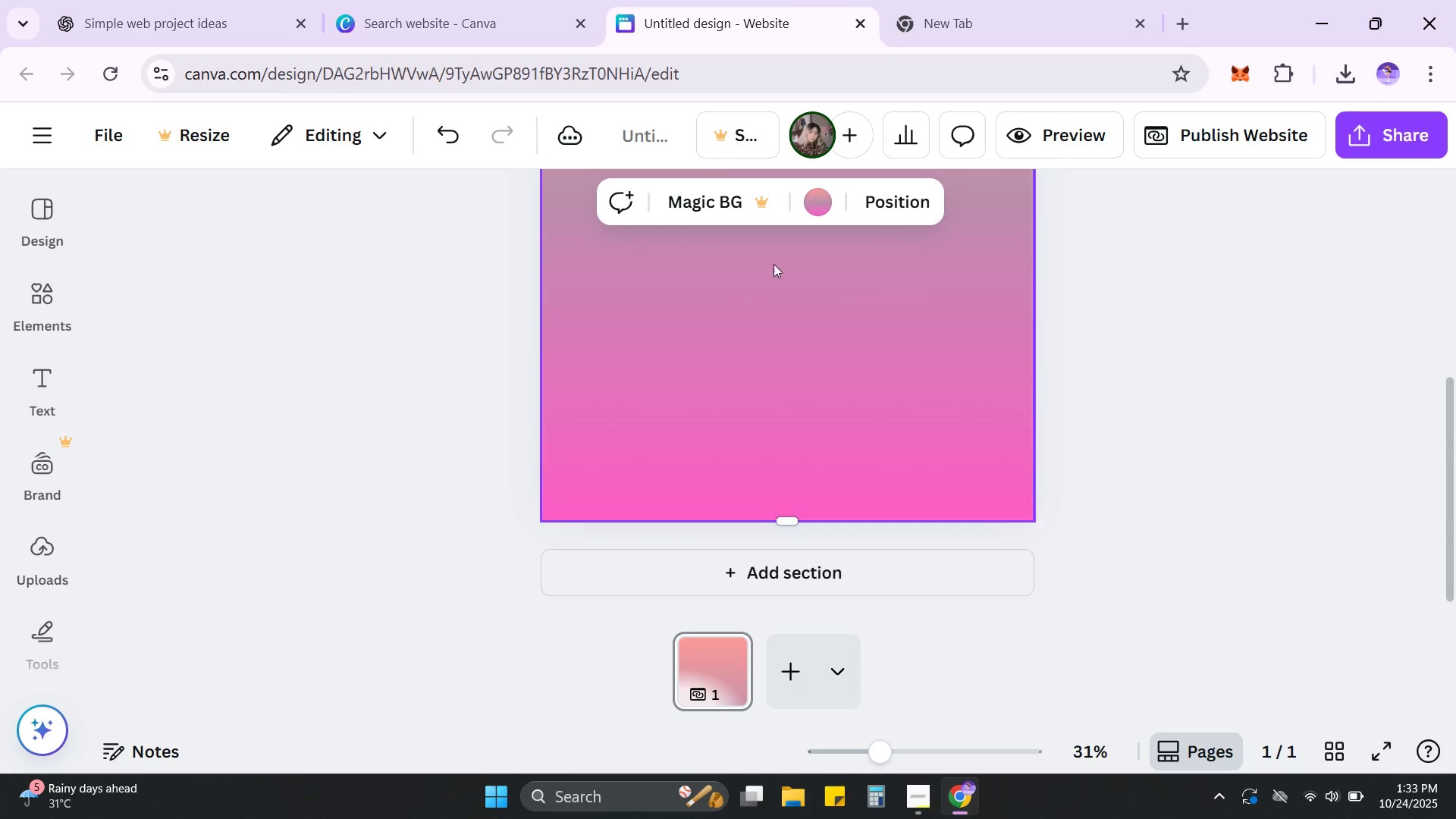 
left_click([821, 194])
 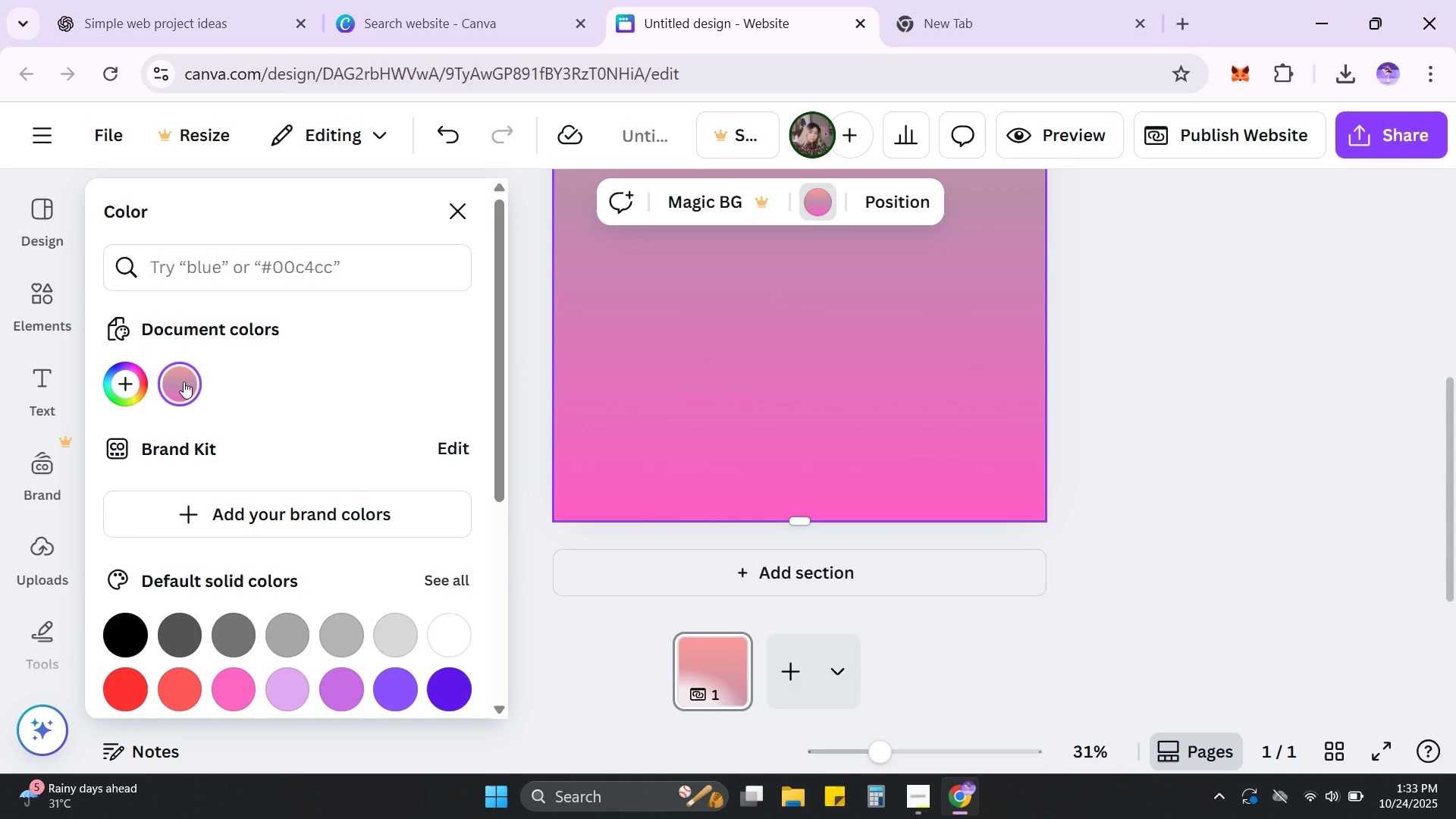 
left_click([112, 390])
 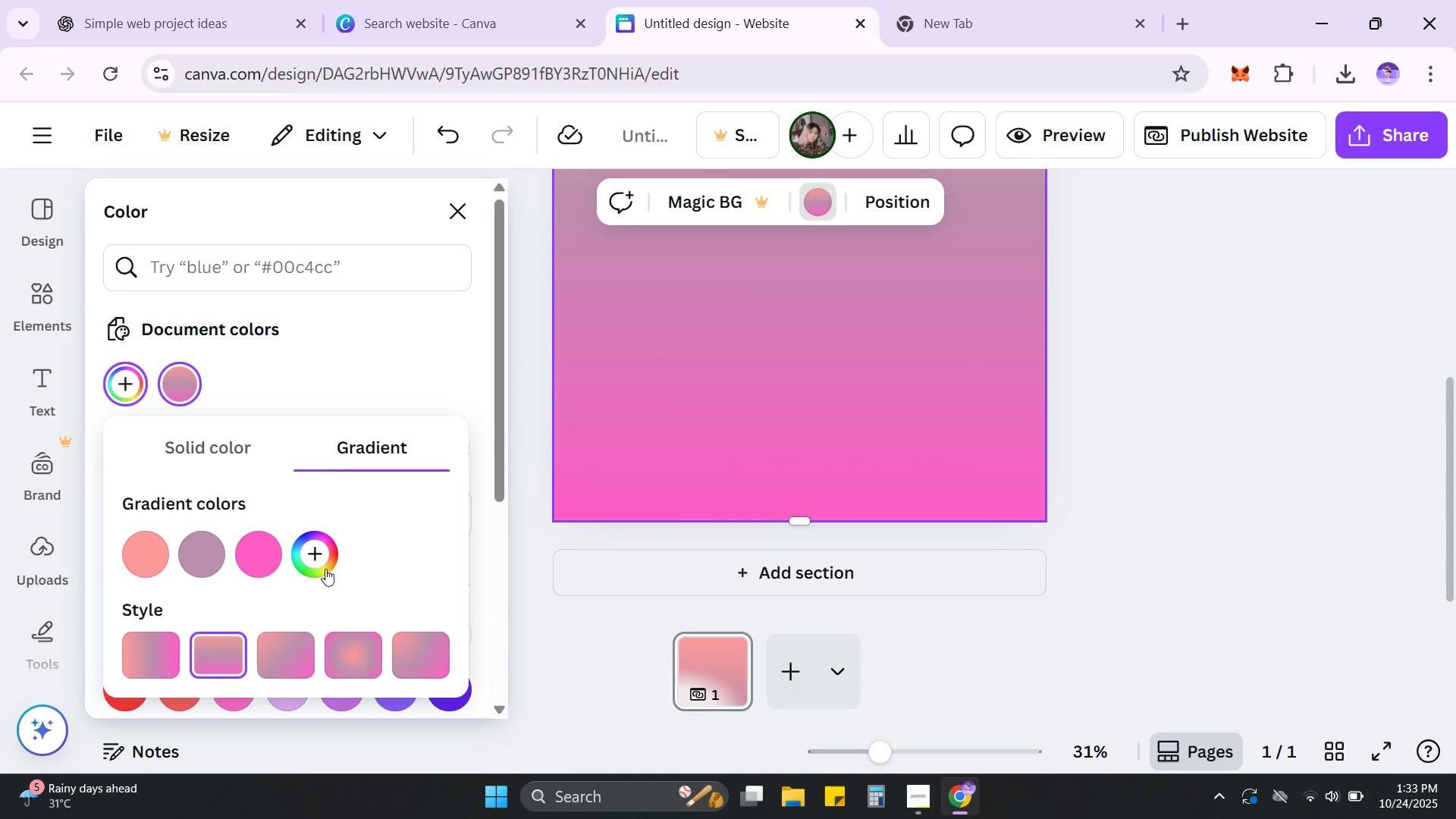 
left_click([315, 570])
 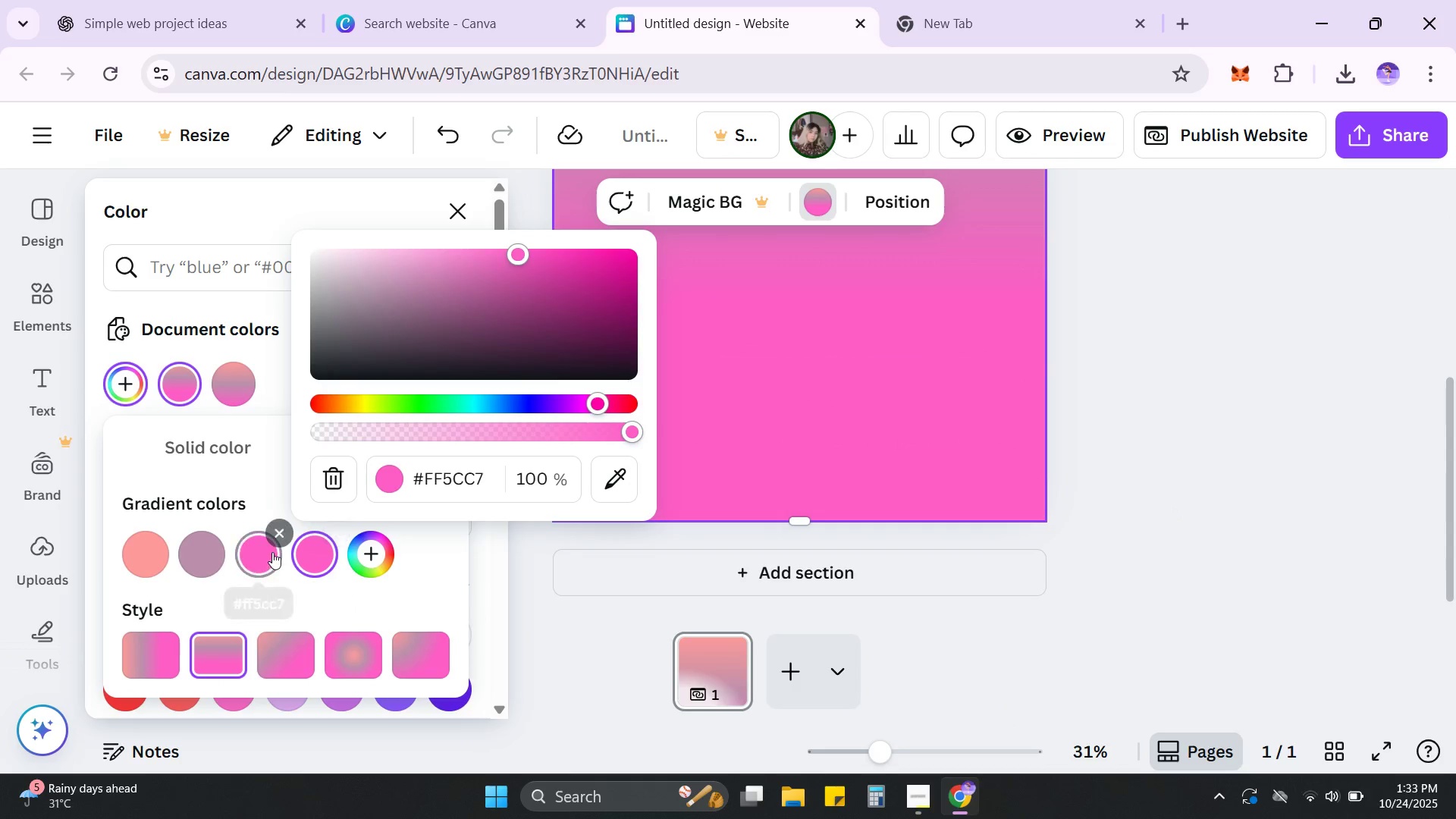 
left_click([259, 552])
 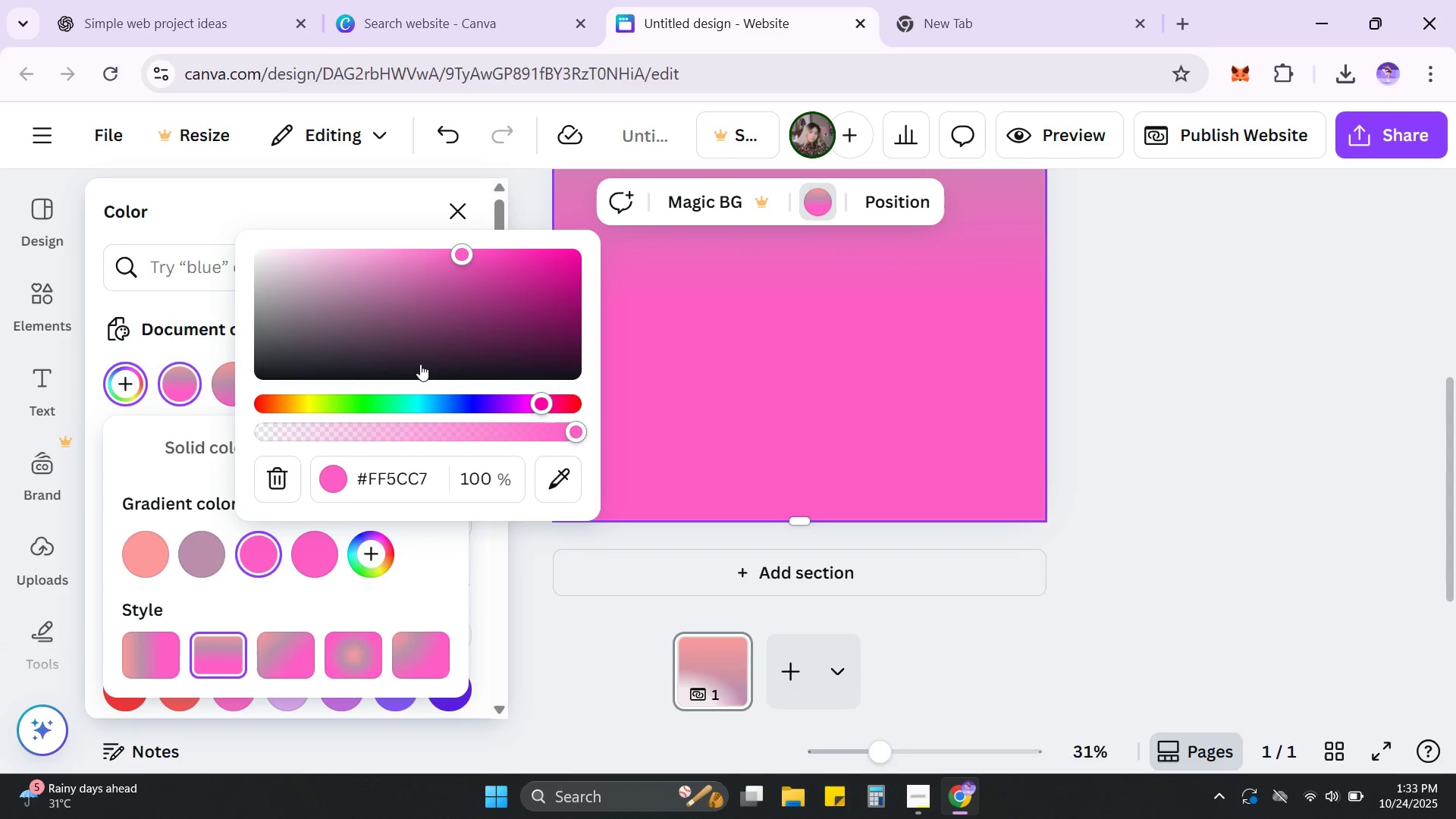 
left_click([472, 334])
 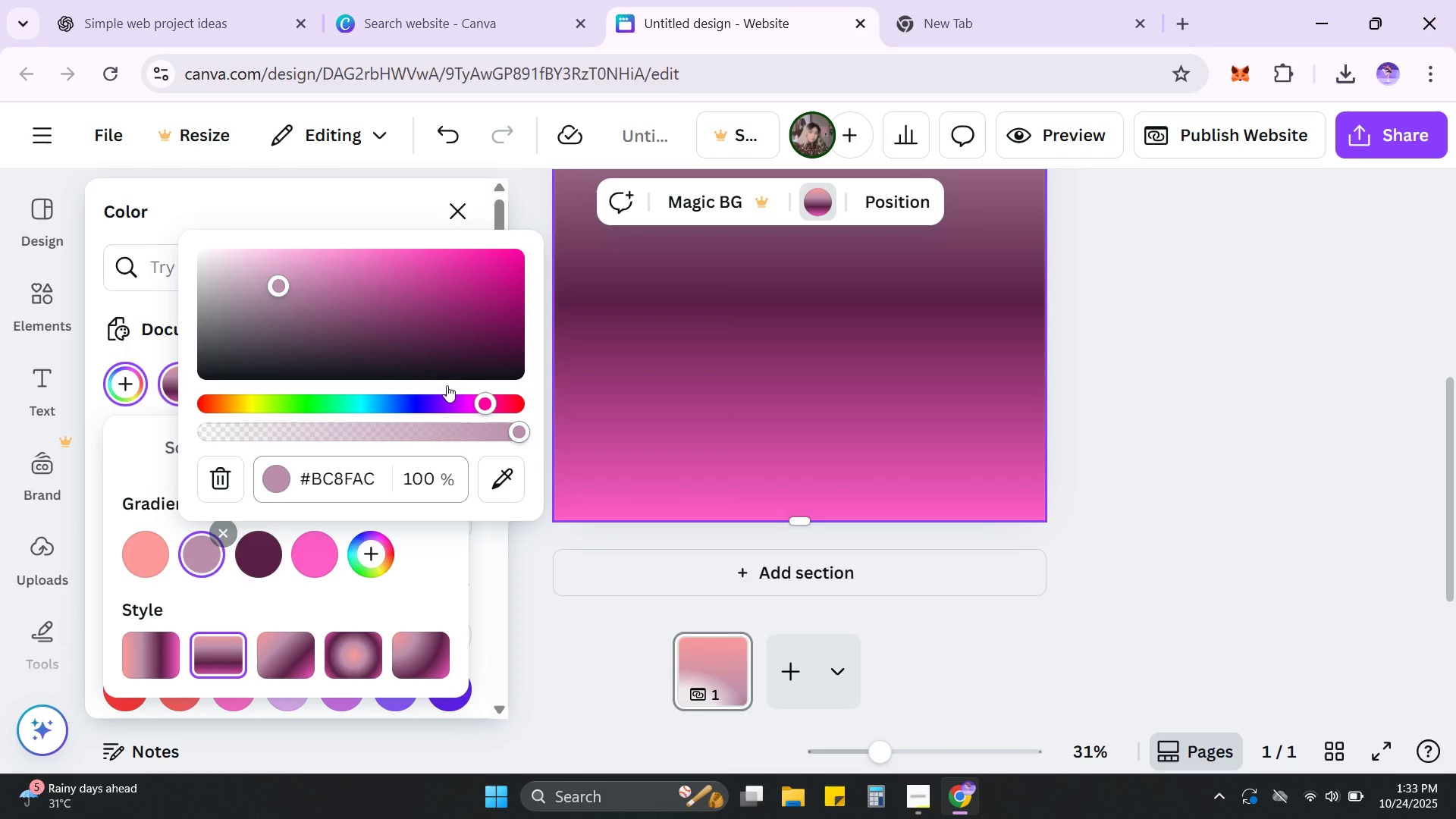 
left_click_drag(start_coordinate=[267, 282], to_coordinate=[303, 235])
 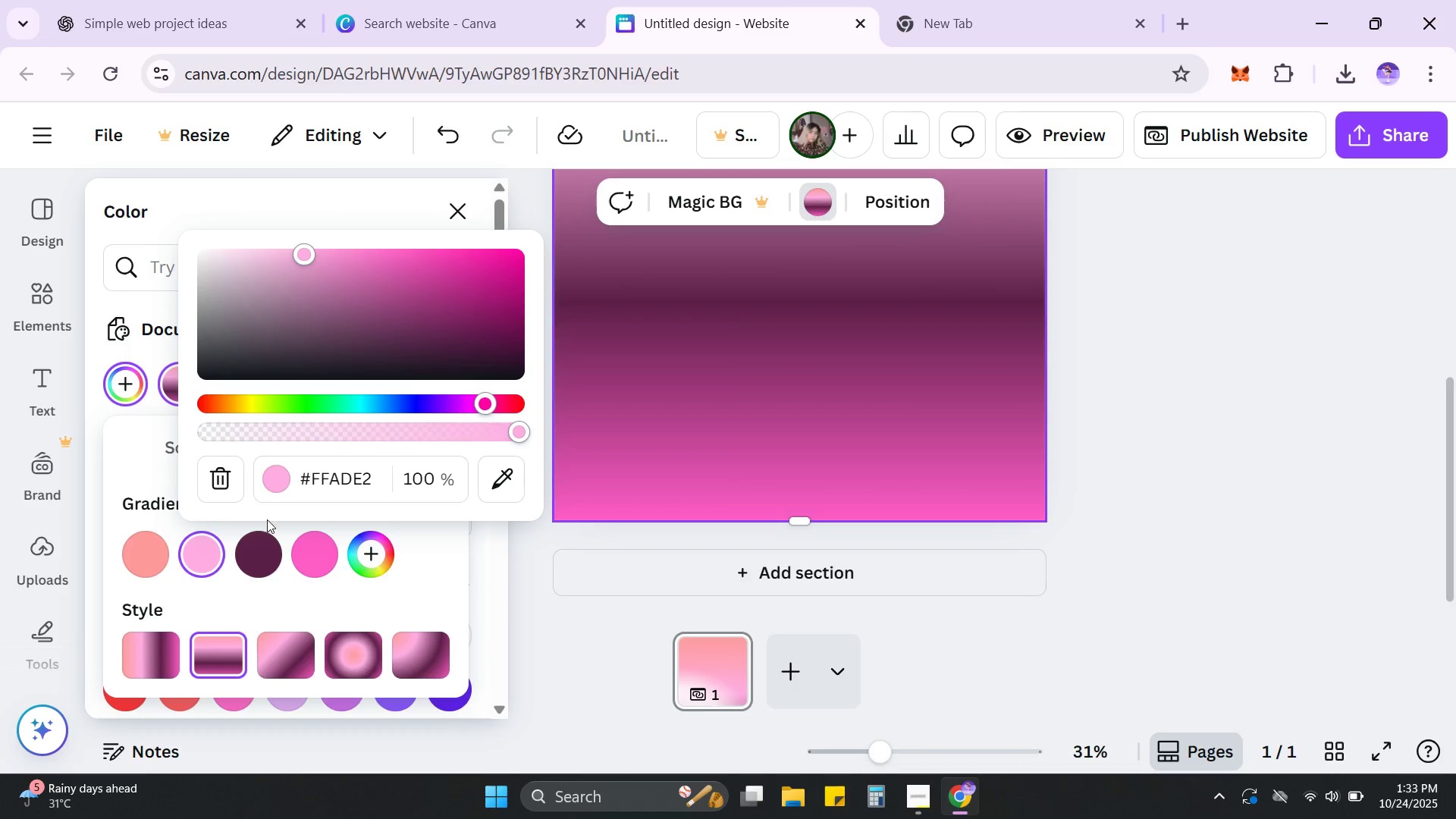 
left_click([259, 556])
 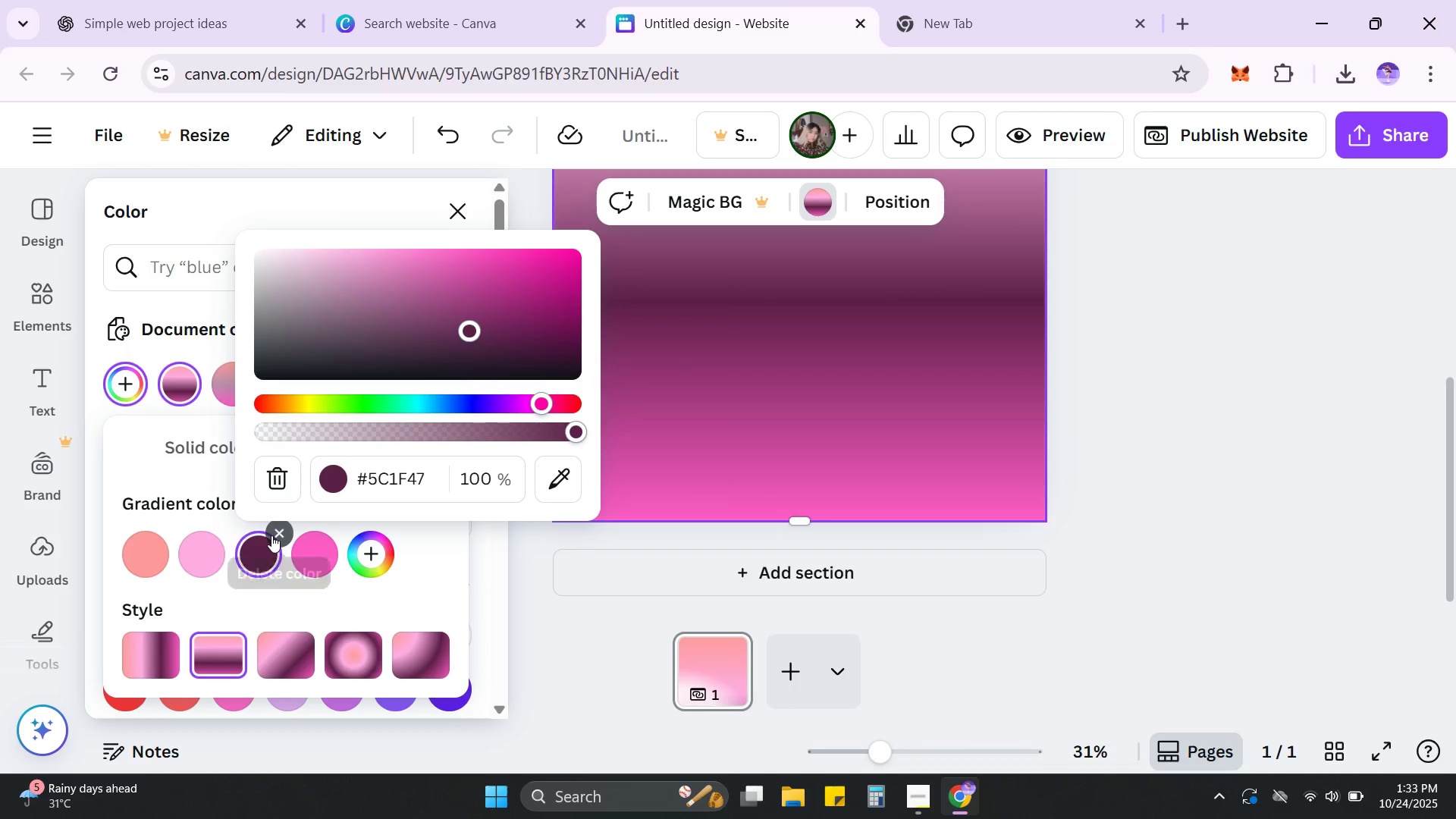 
left_click([271, 535])
 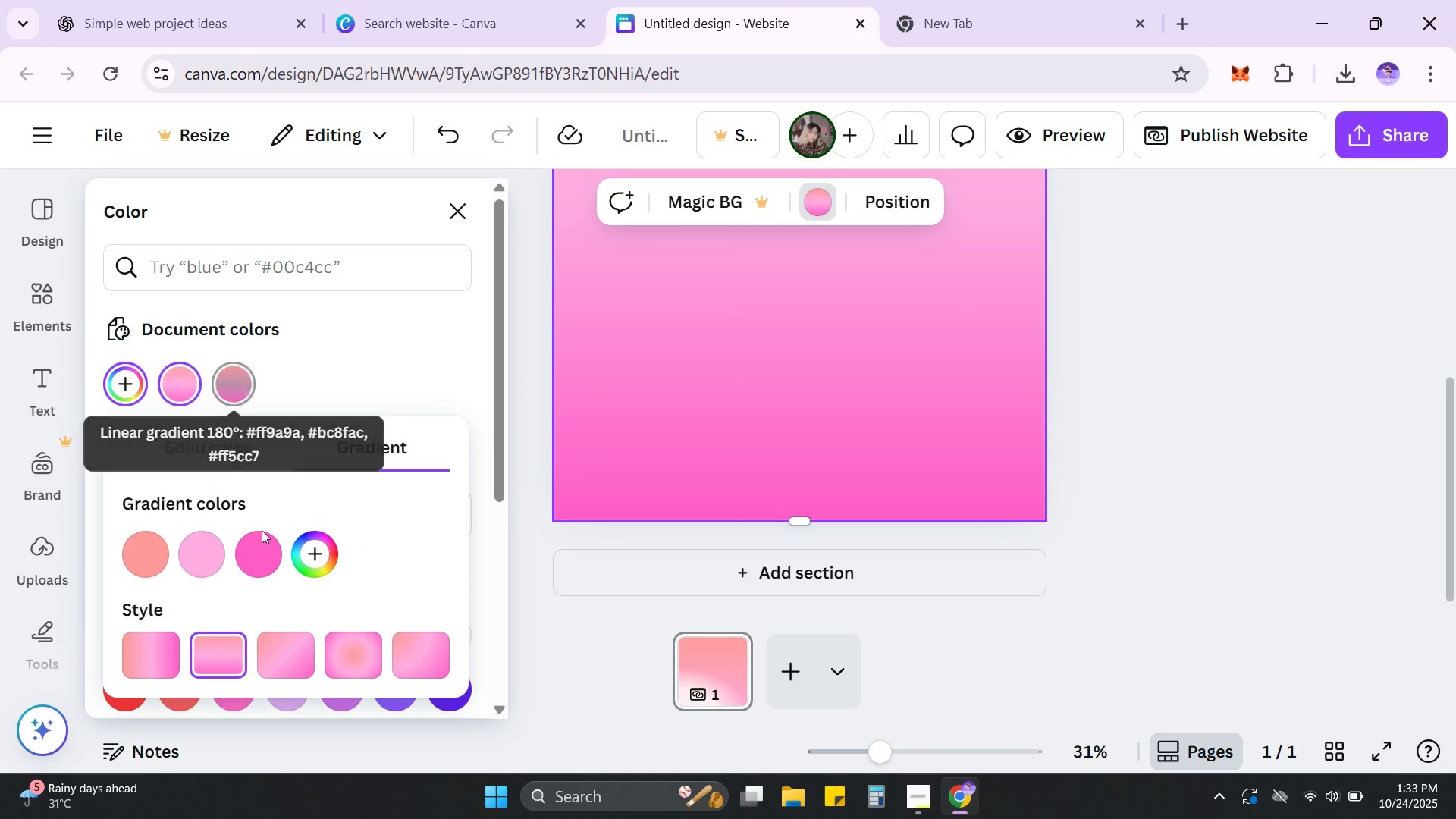 
left_click([275, 535])
 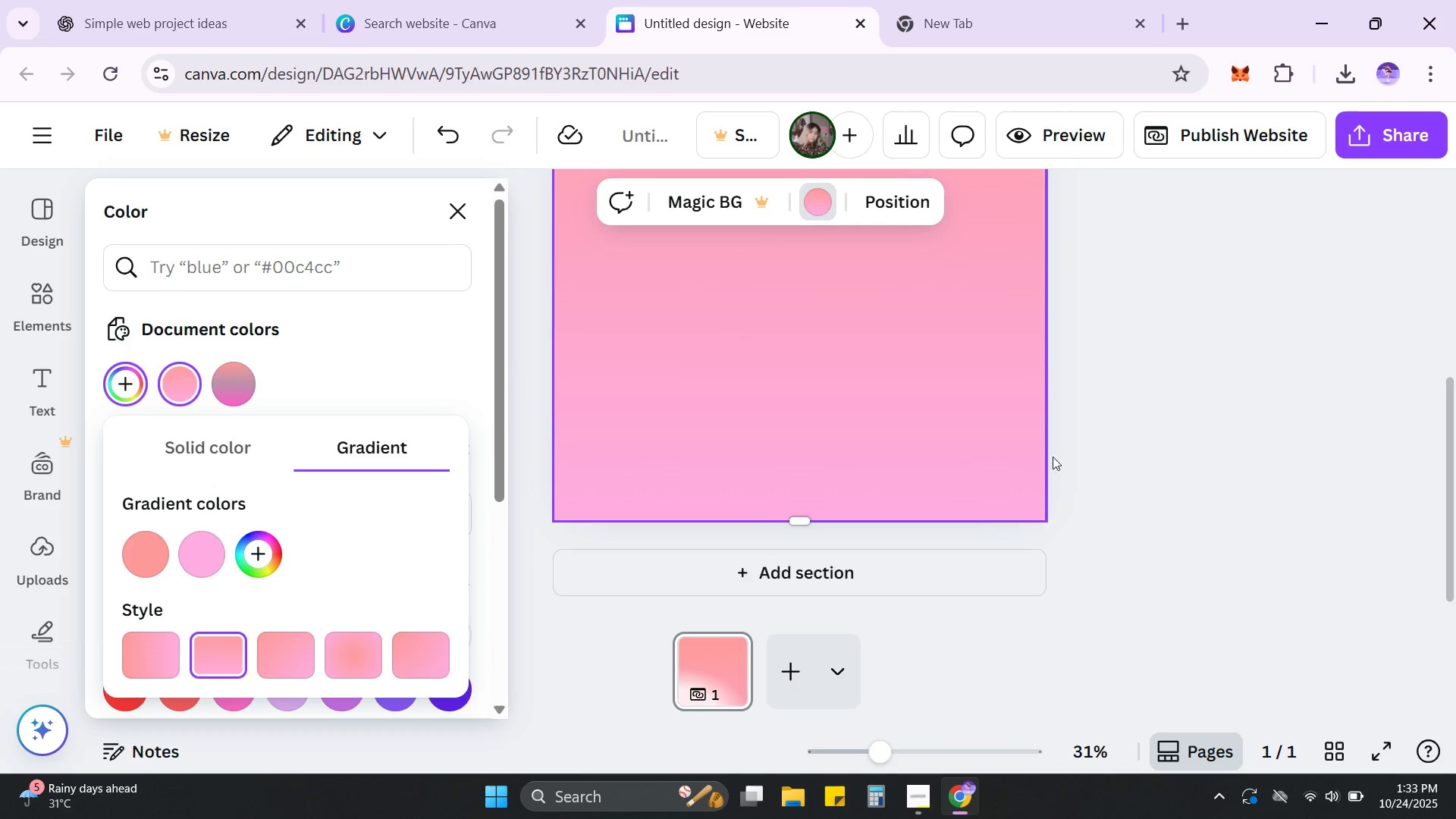 
scroll: coordinate [1103, 460], scroll_direction: up, amount: 1.0
 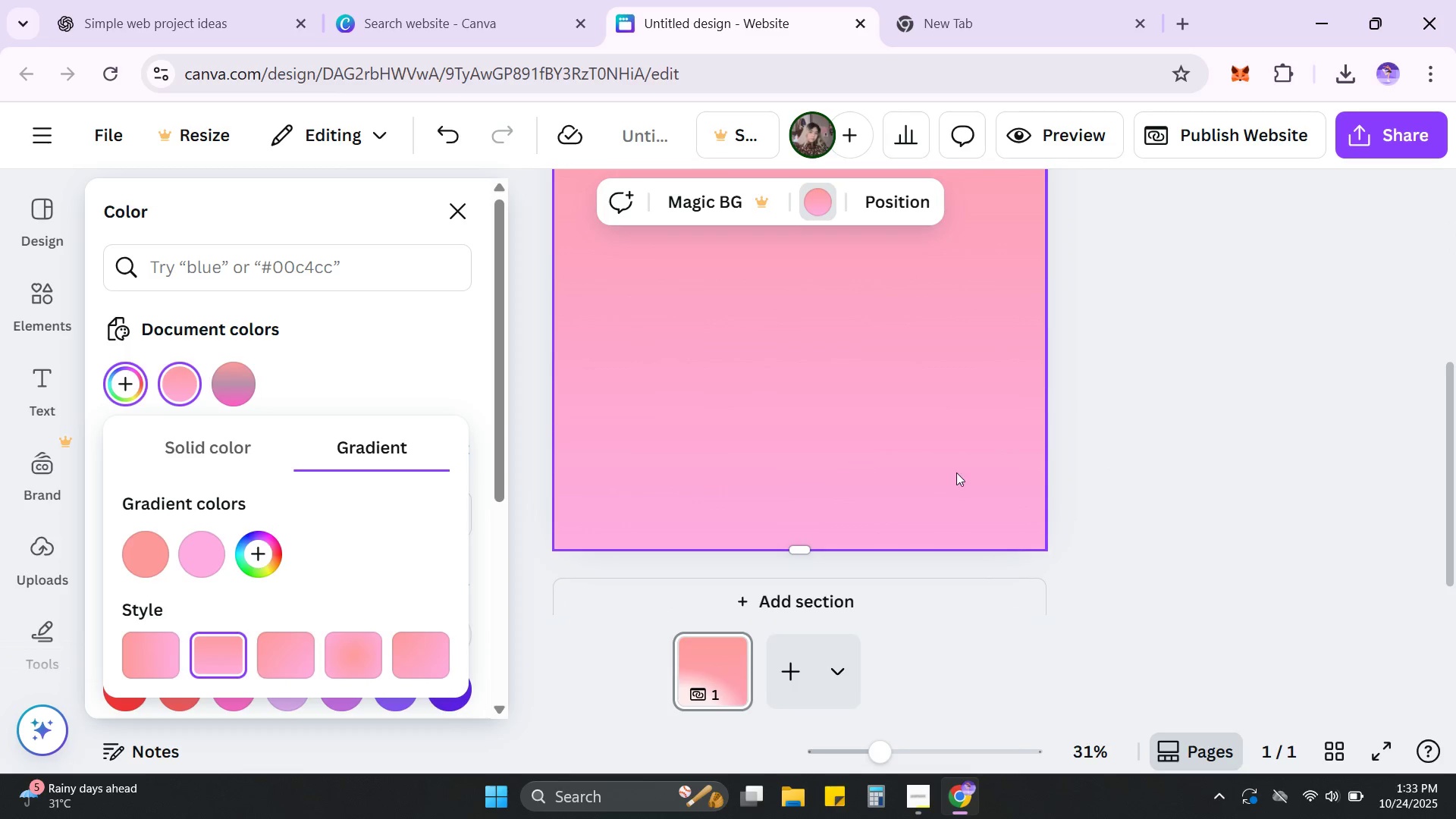 
left_click([1203, 450])
 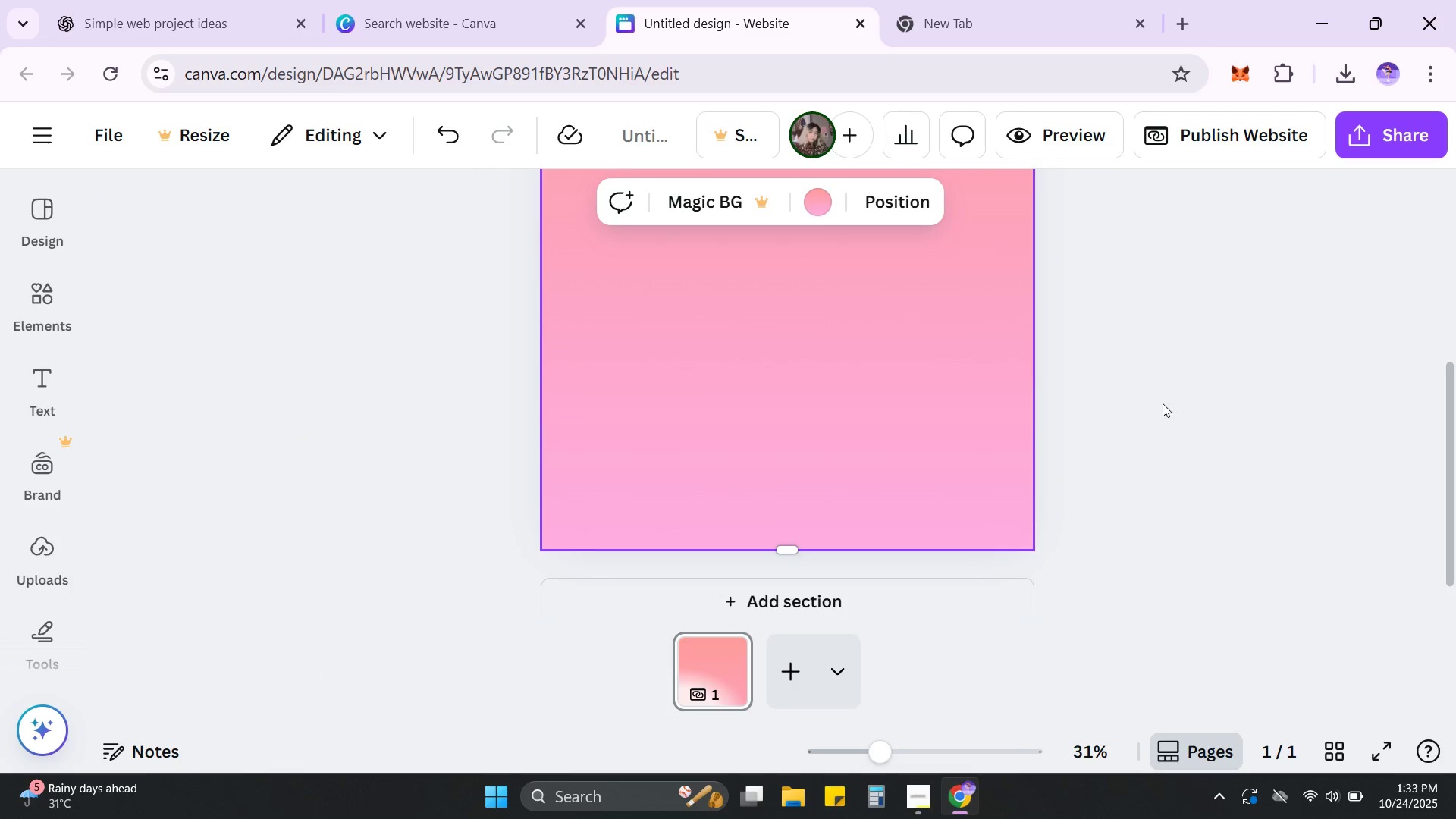 
scroll: coordinate [1162, 407], scroll_direction: up, amount: 6.0
 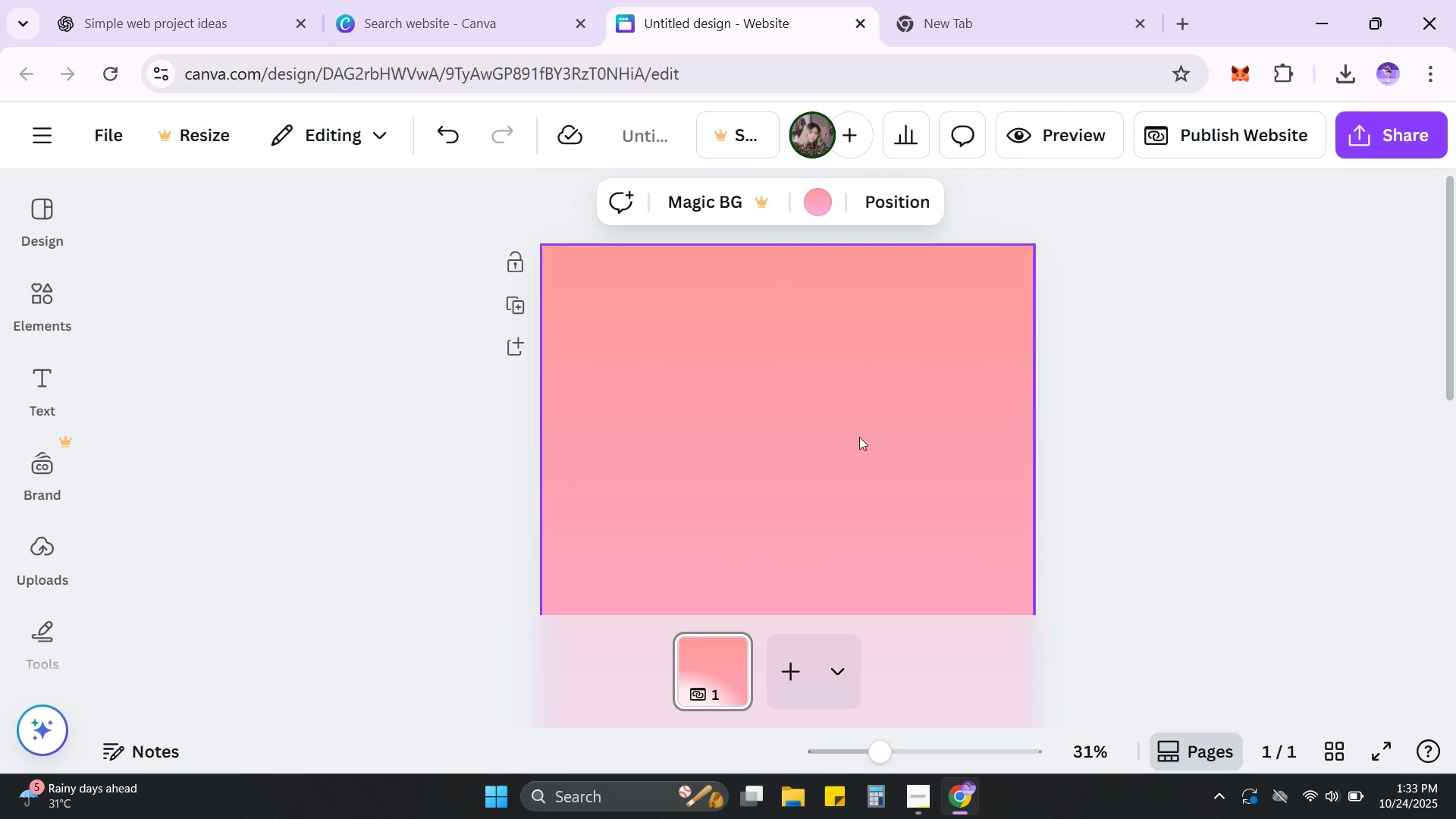 
key(Alt+AltLeft)
 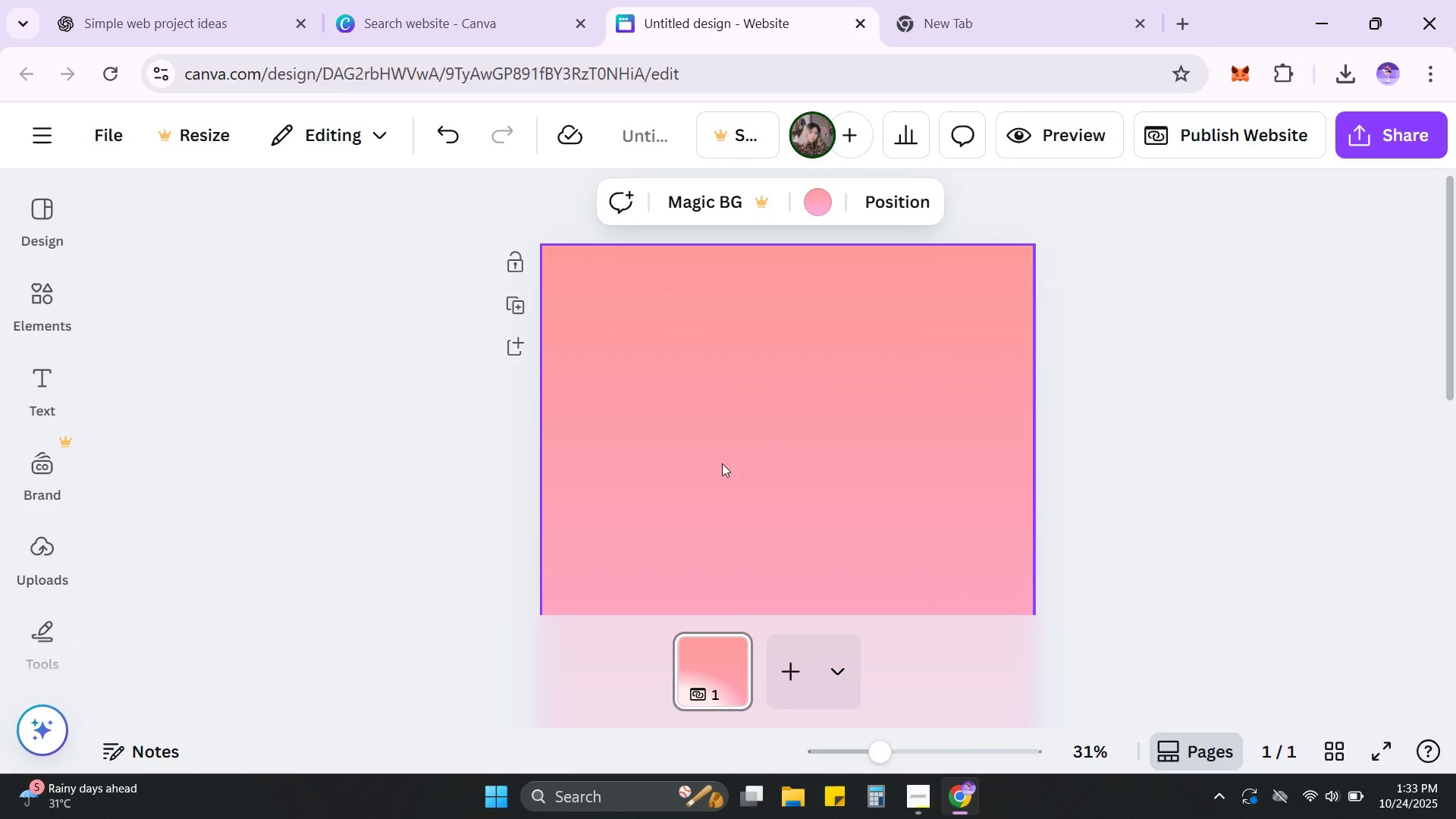 
wait(7.69)
 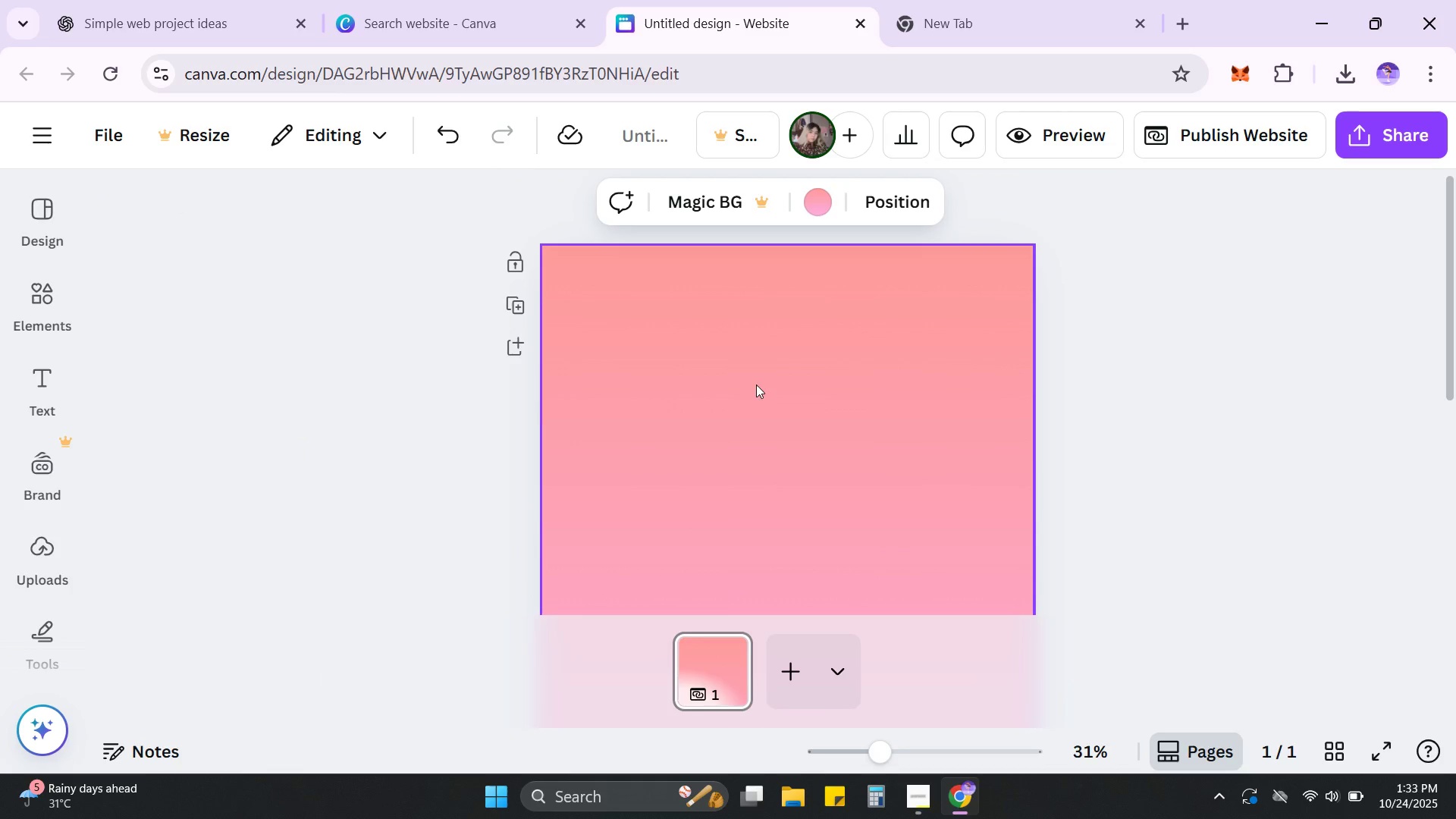 
left_click_drag(start_coordinate=[1354, 467], to_coordinate=[1345, 466])
 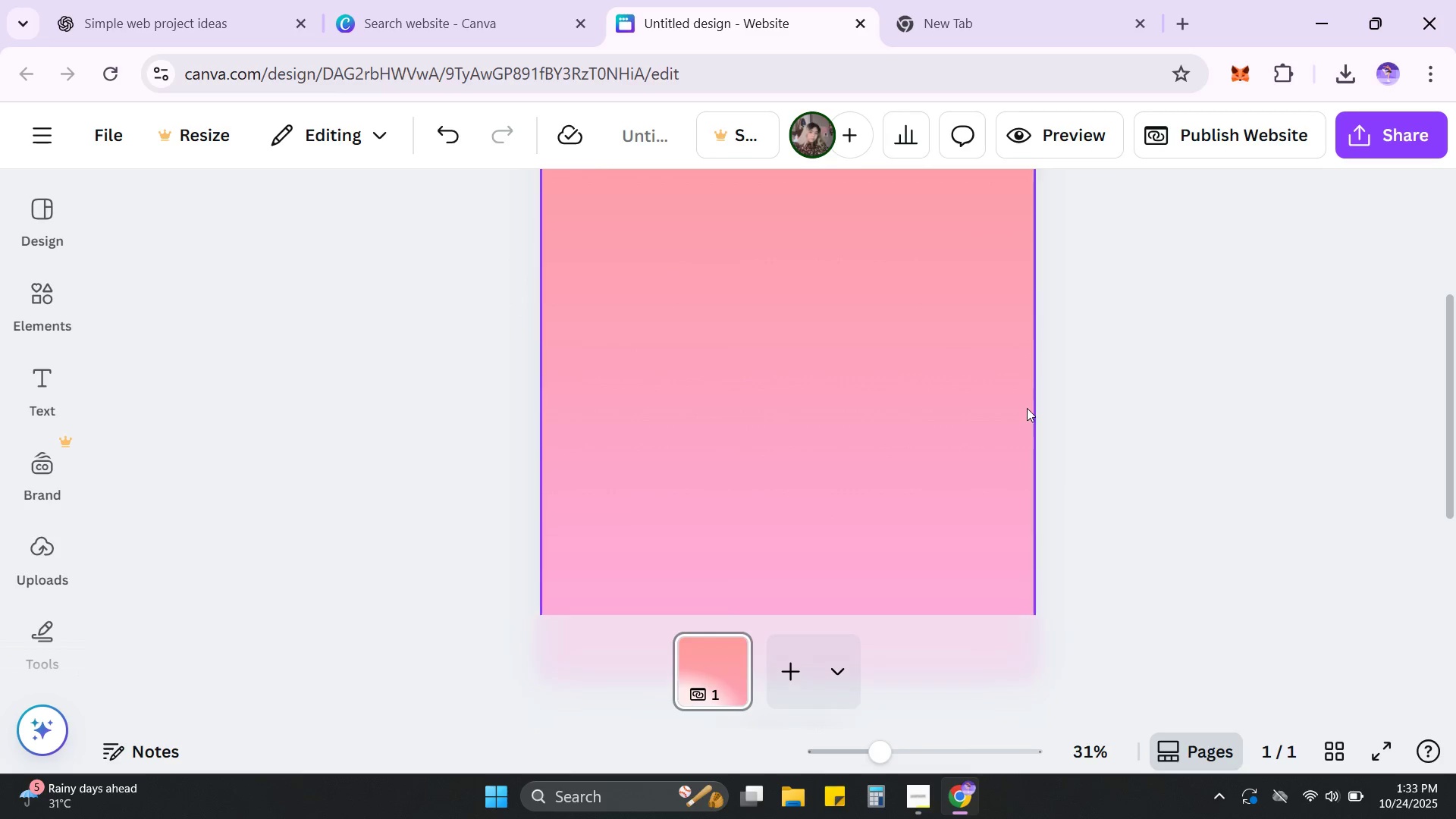 
scroll: coordinate [1027, 406], scroll_direction: up, amount: 5.0
 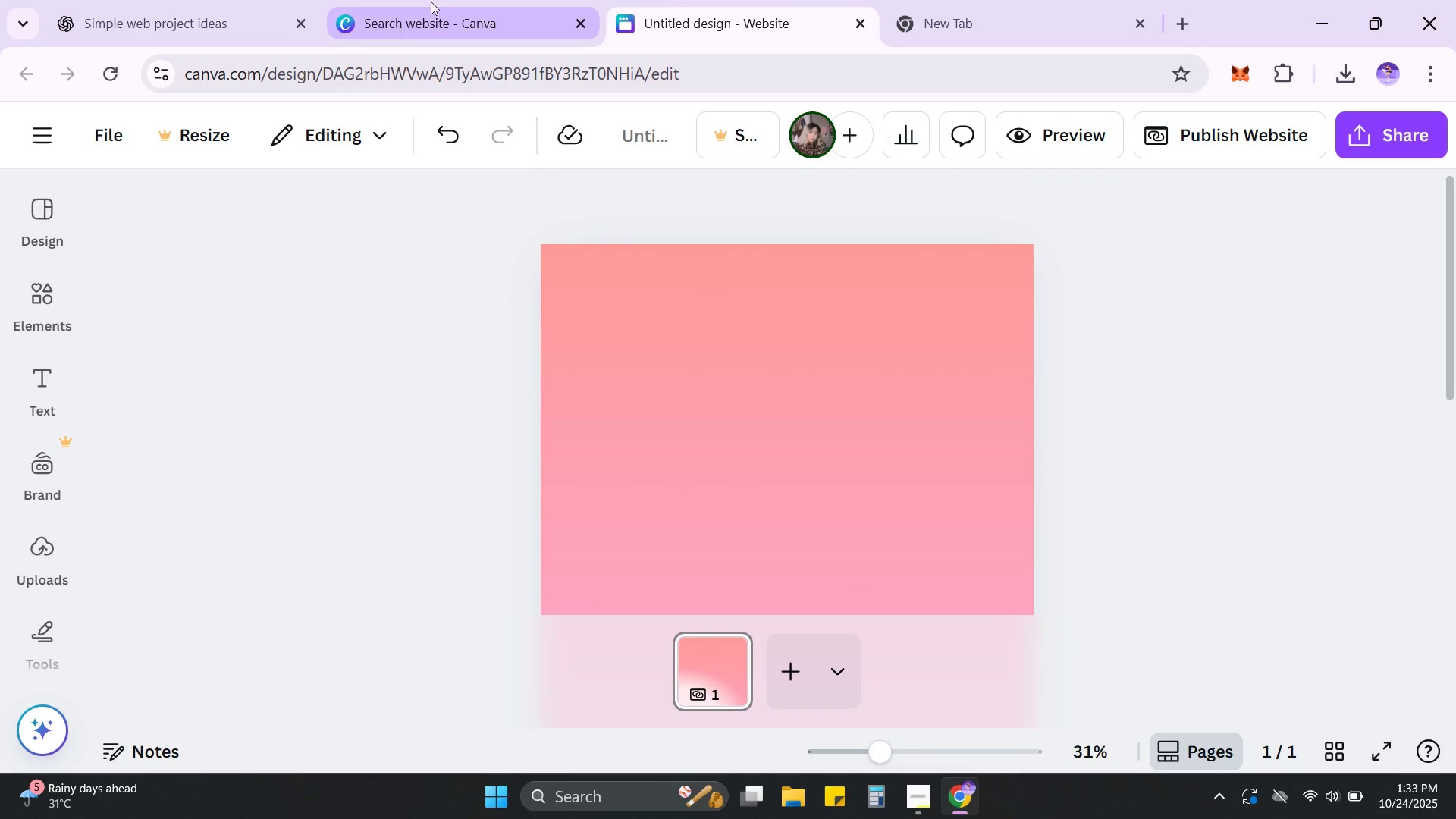 
left_click([451, 27])
 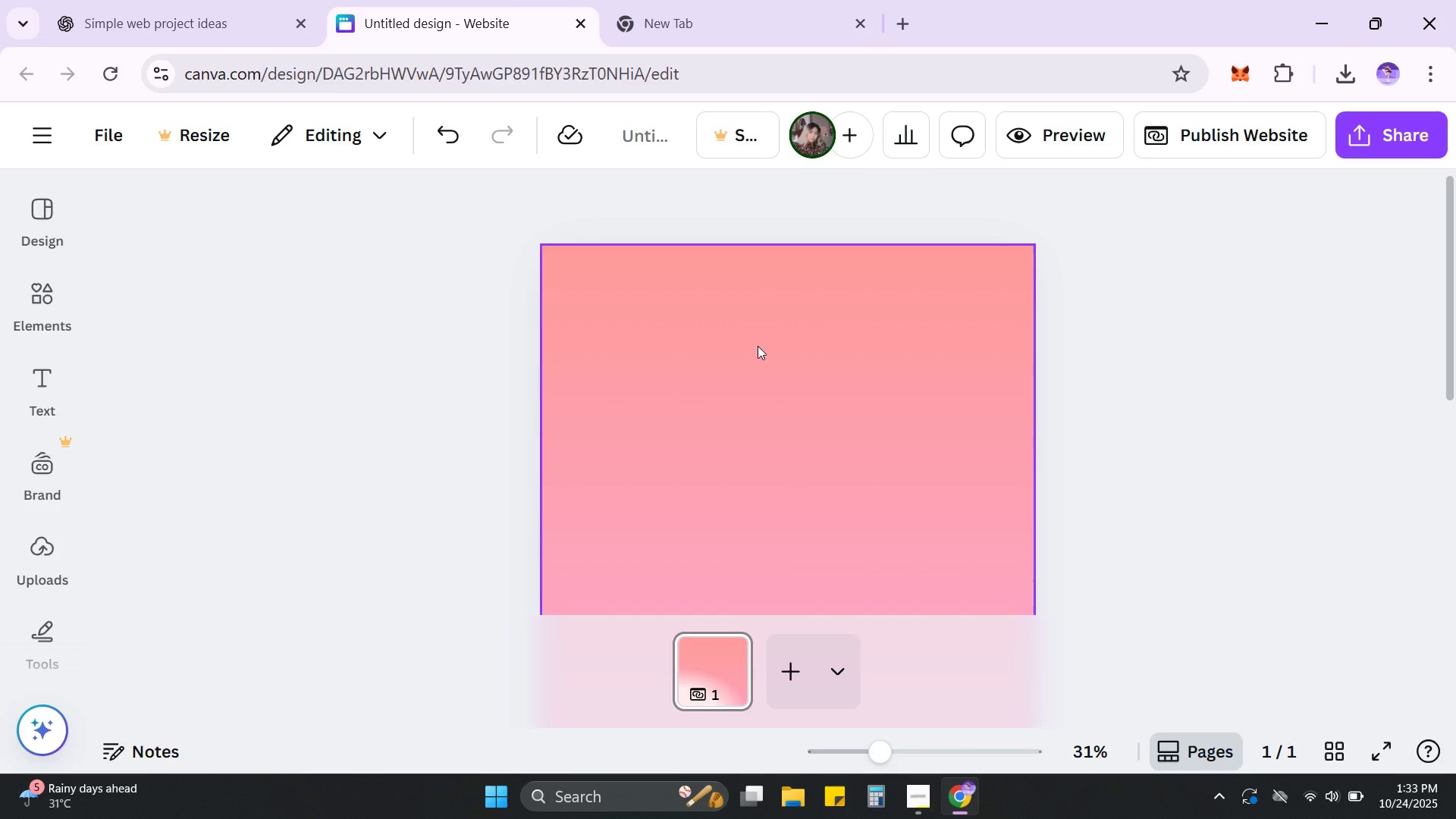 
wait(6.23)
 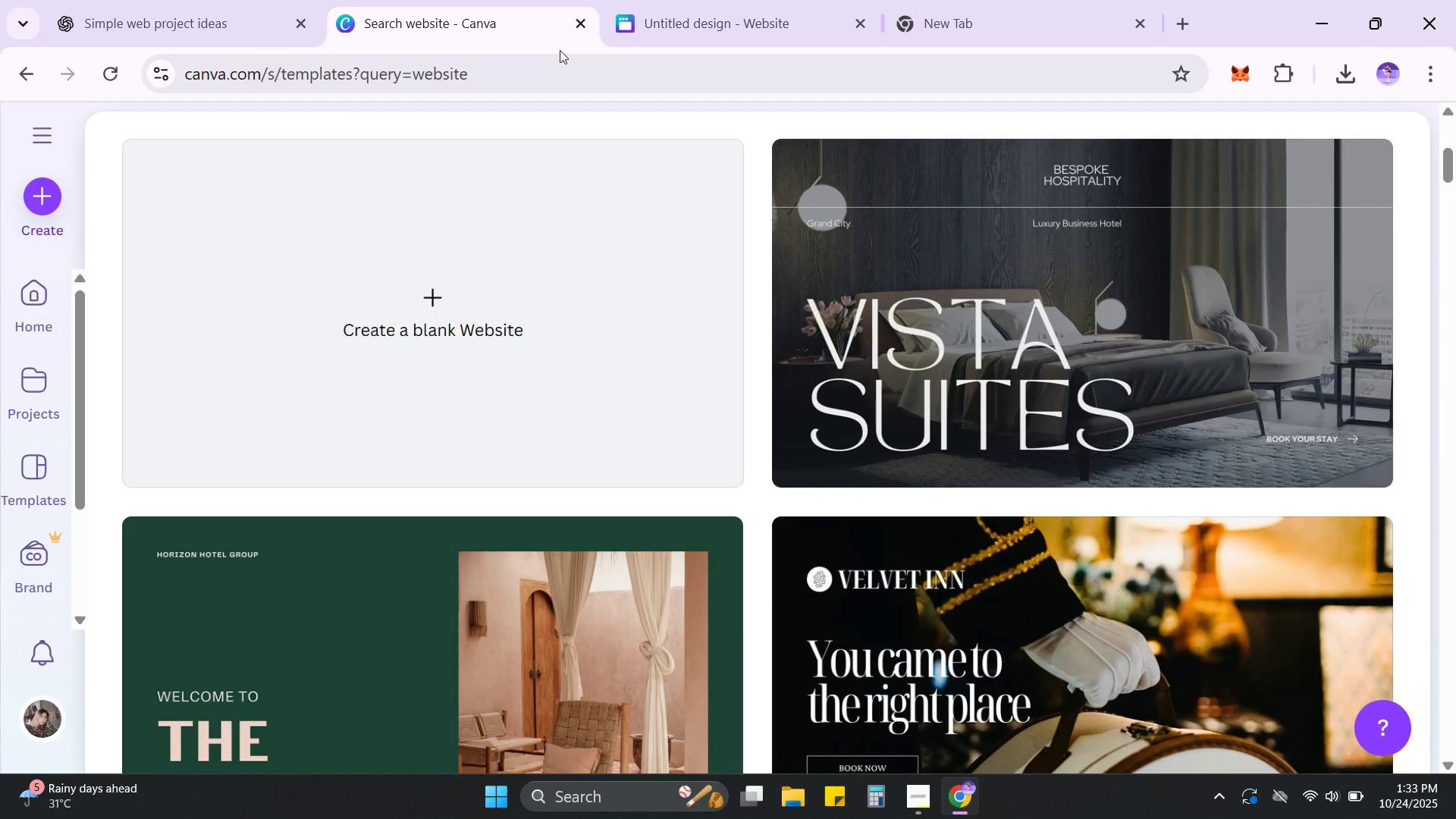 
key(Alt+Tab)